 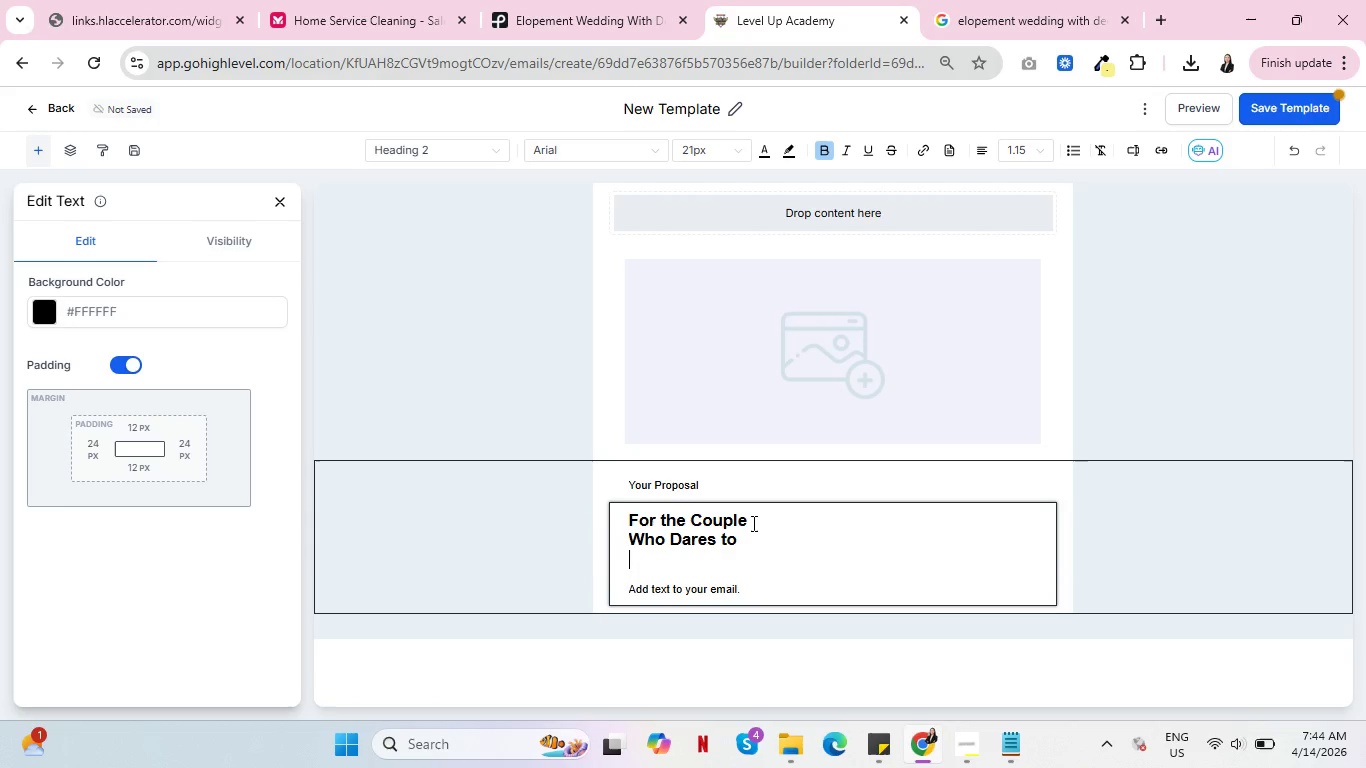 
type(Dream Different)
 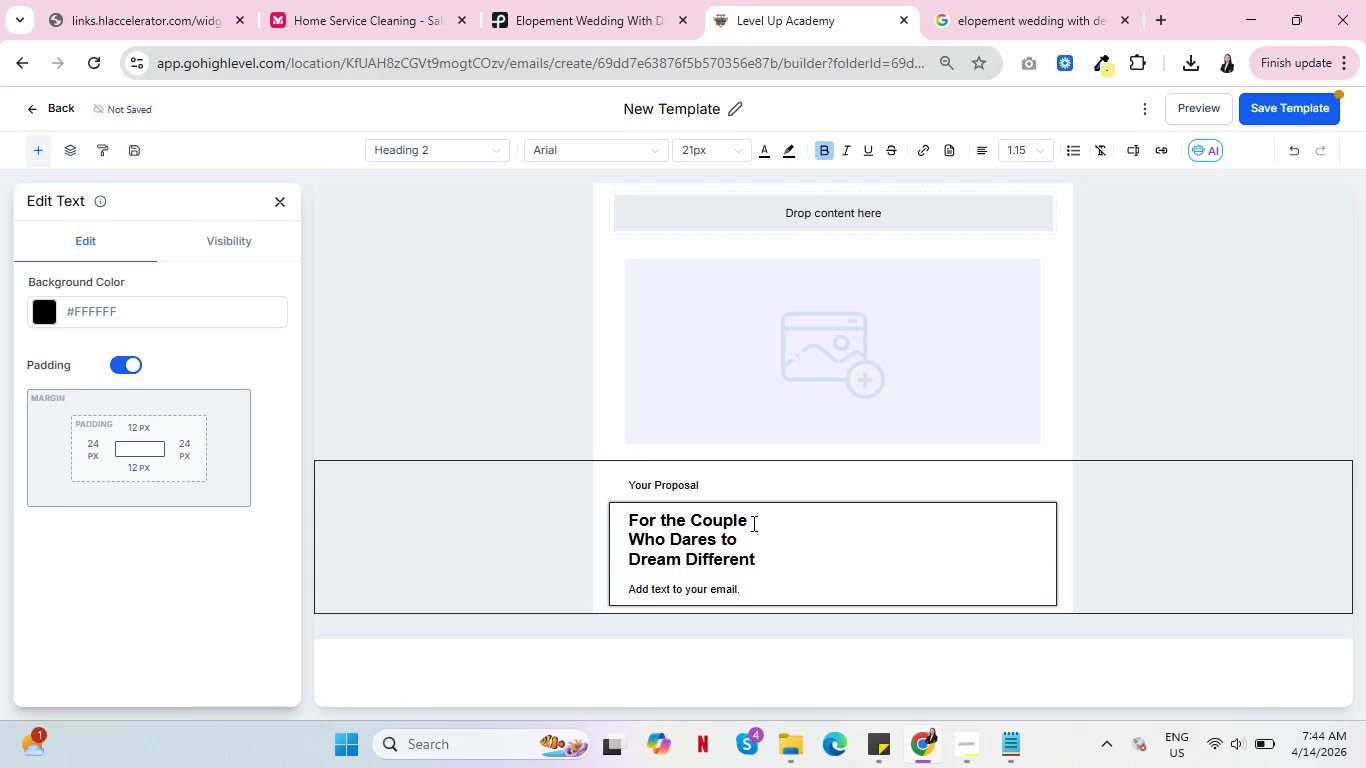 
wait(8.72)
 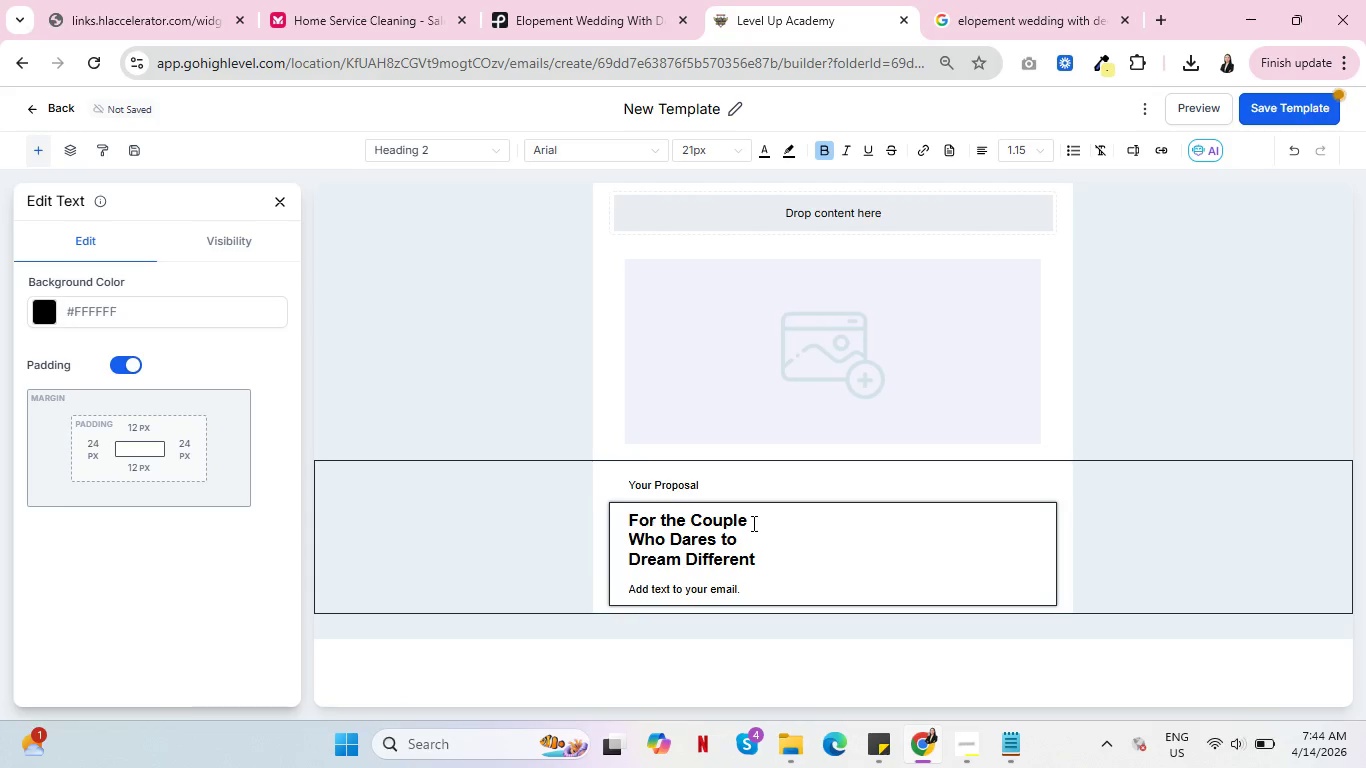 
left_click([719, 587])
 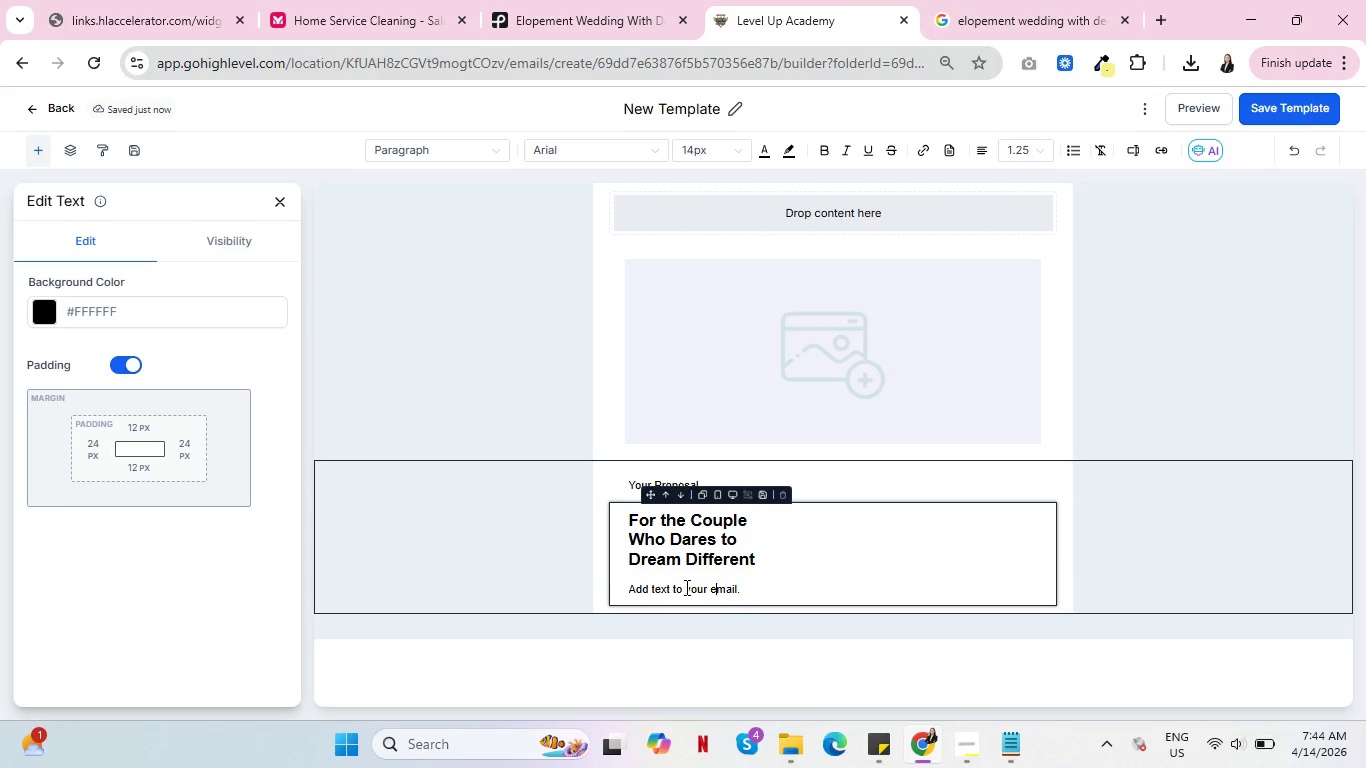 
left_click([685, 587])
 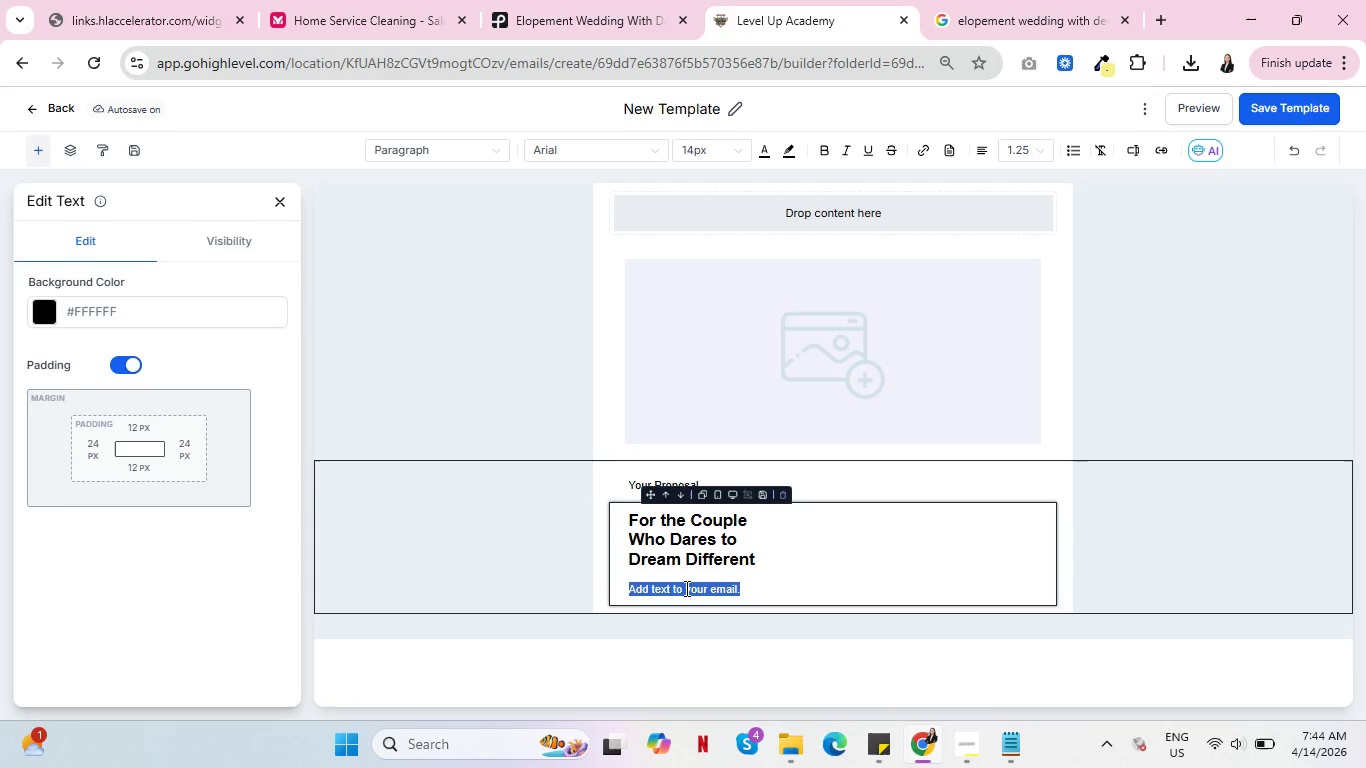 
triple_click([685, 588])
 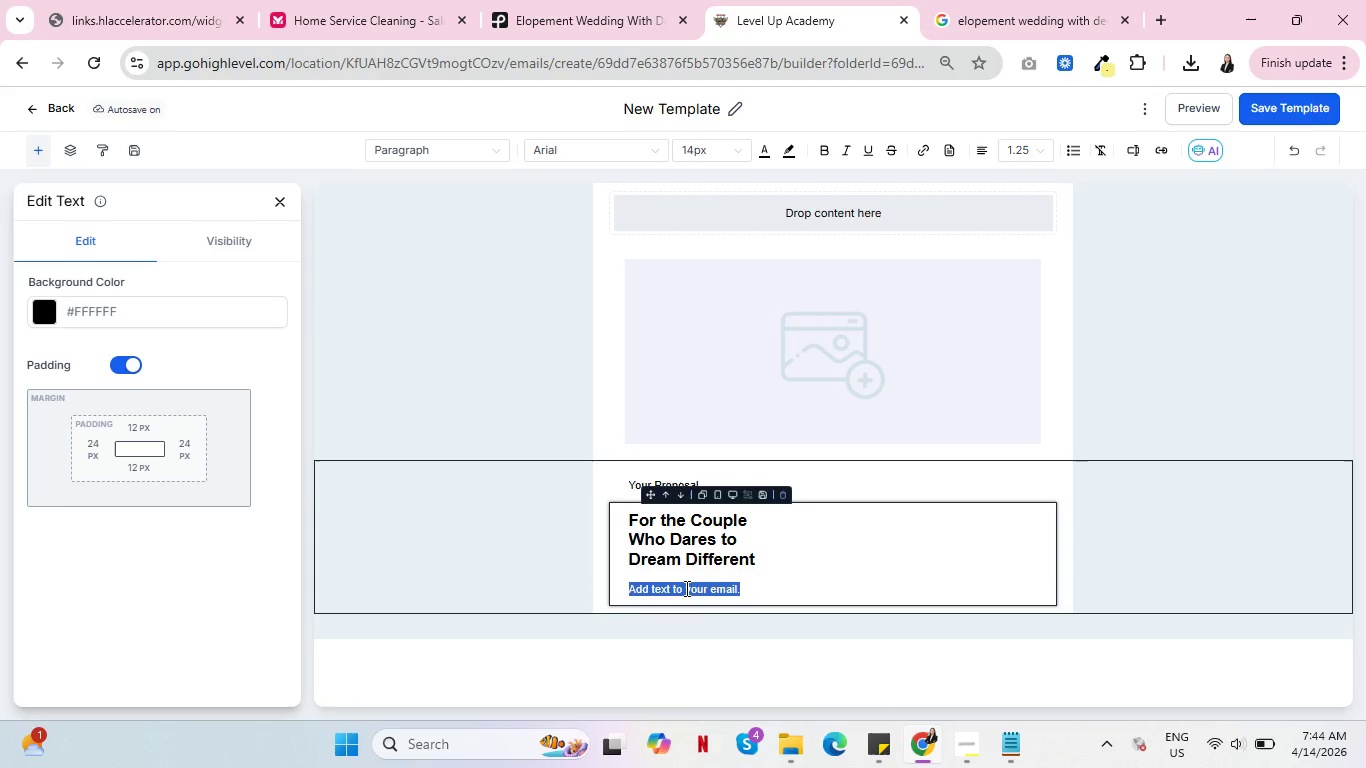 
triple_click([685, 588])
 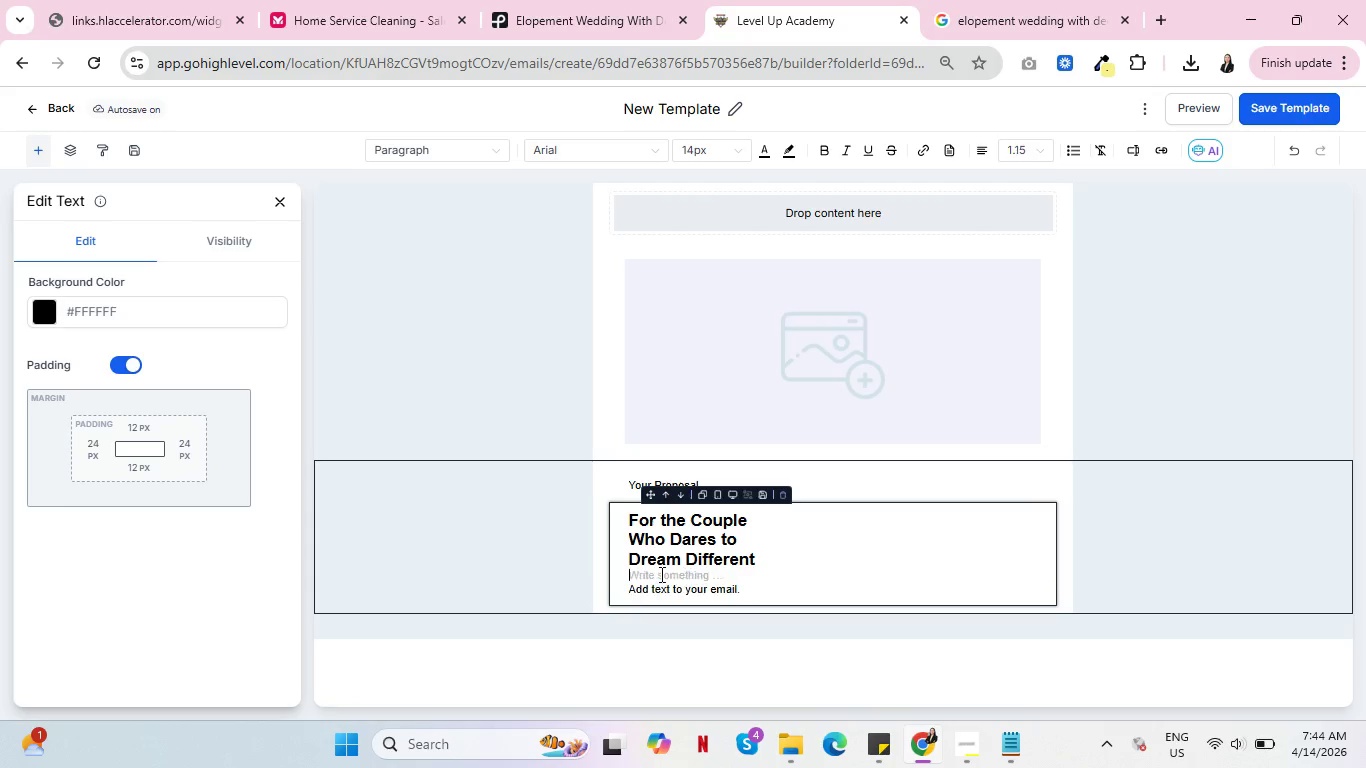 
triple_click([660, 574])
 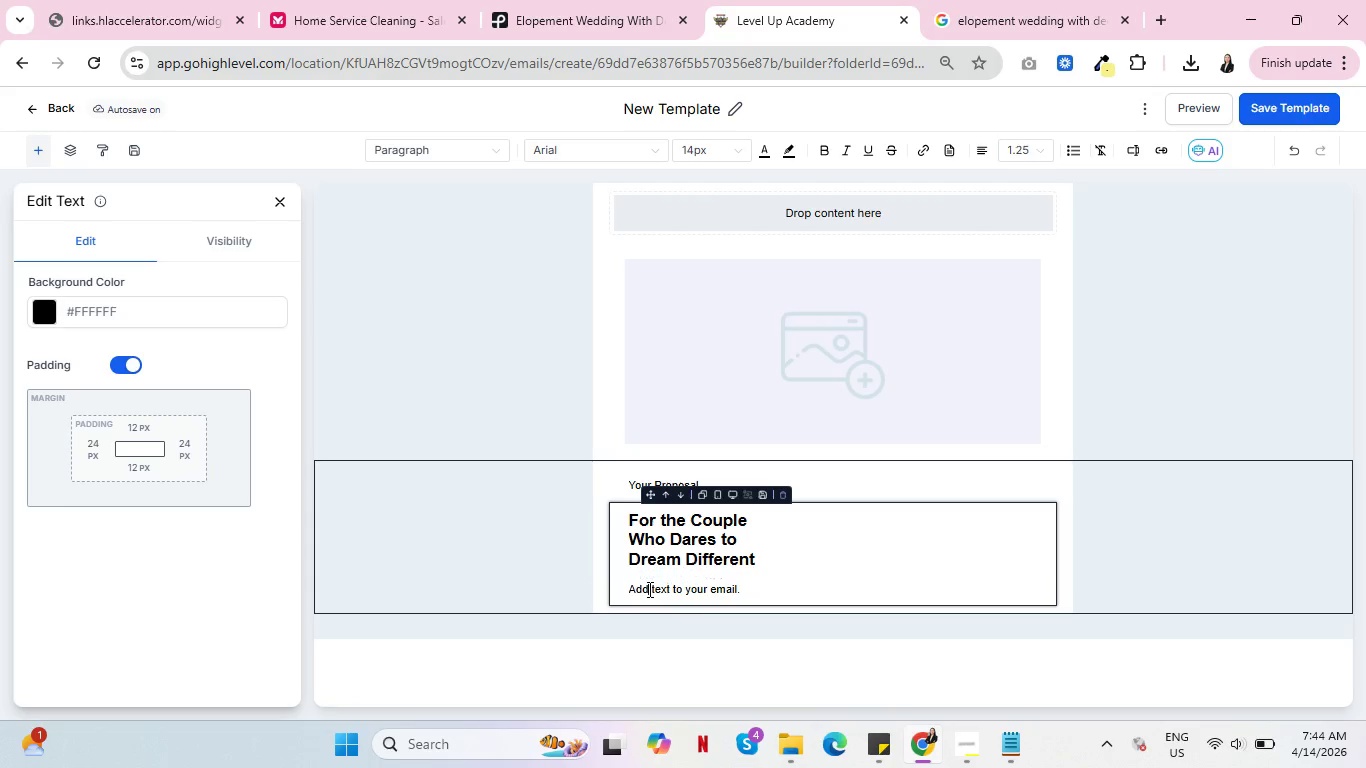 
double_click([648, 589])
 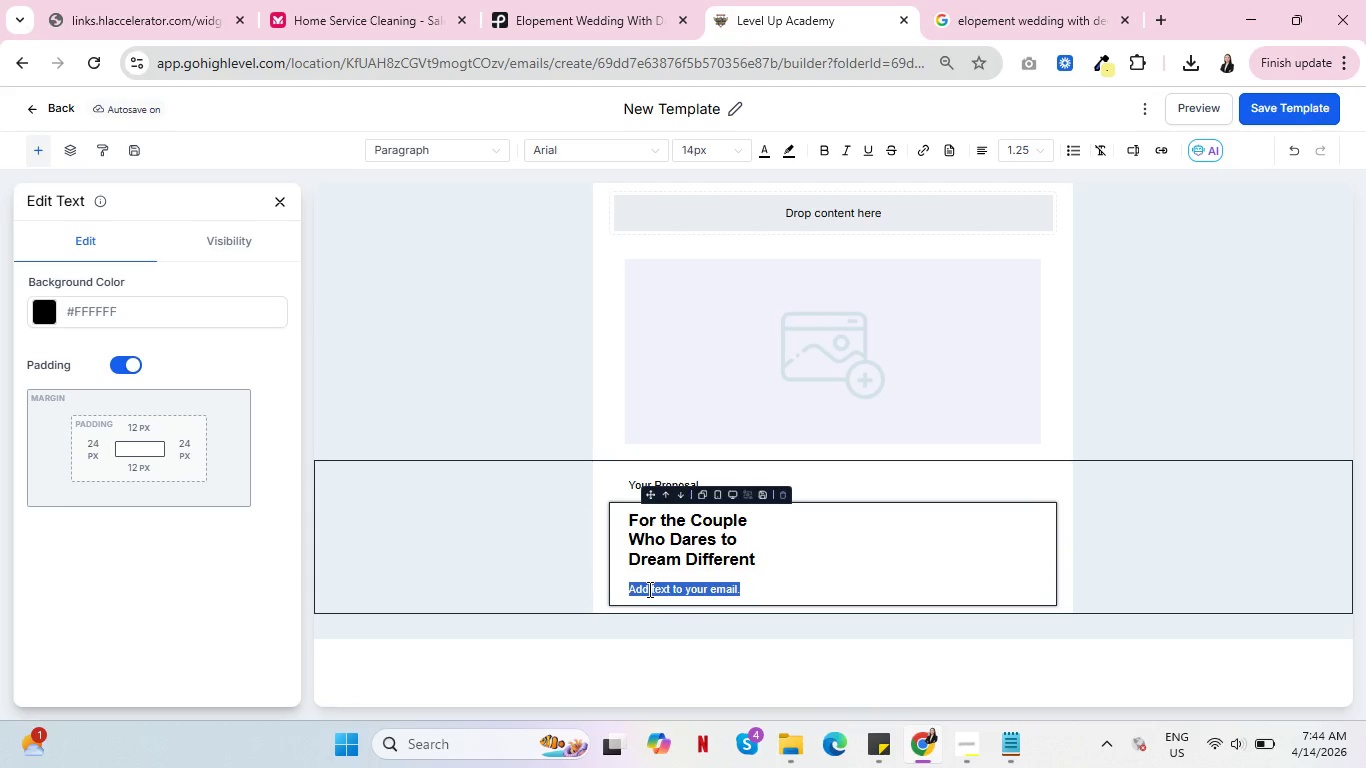 
triple_click([648, 589])
 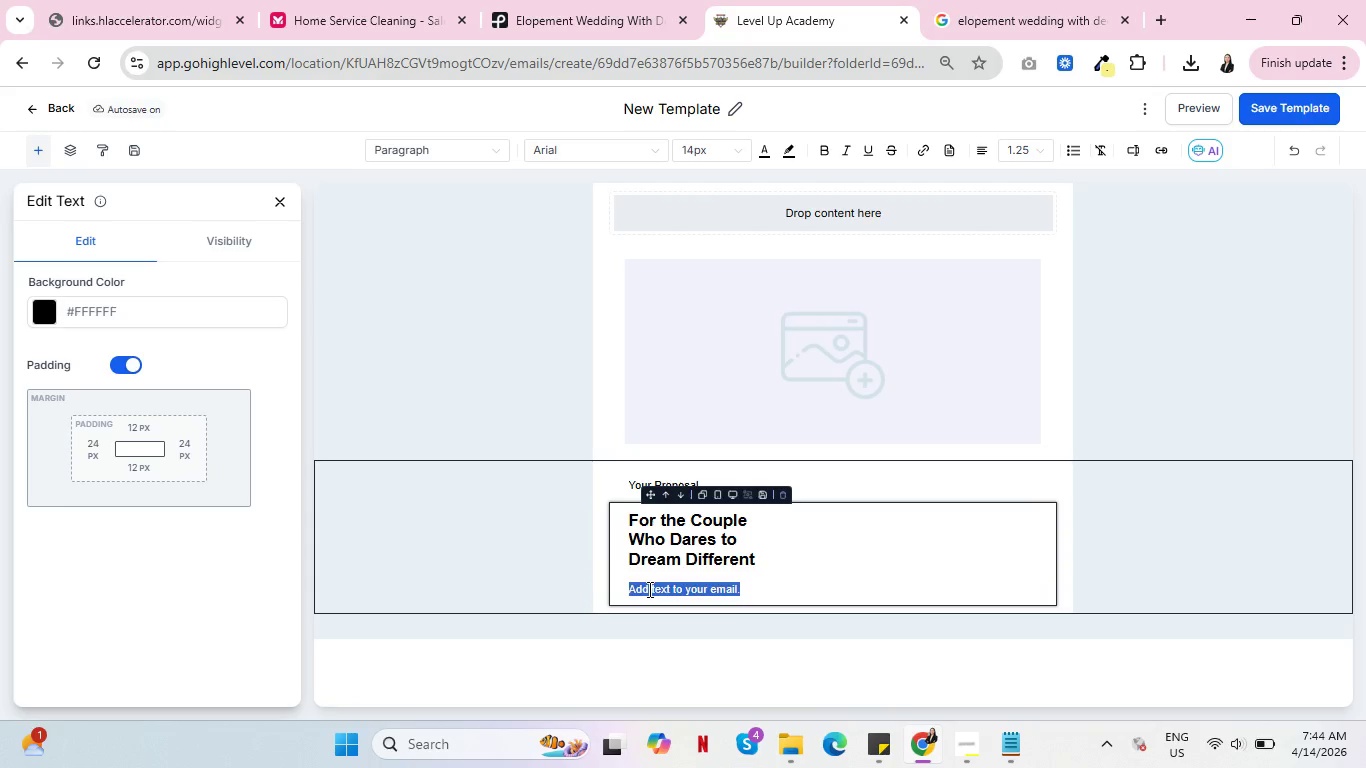 
key(Backspace)
 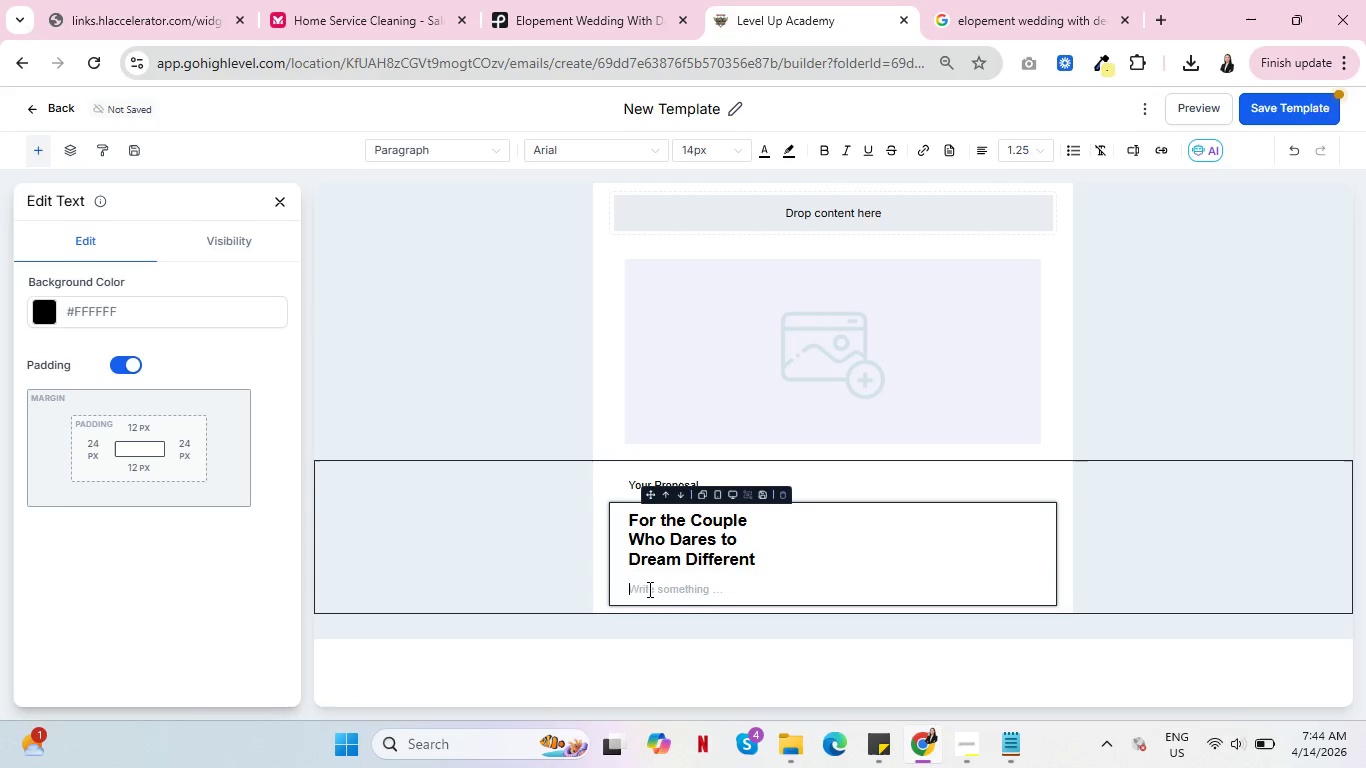 
type(Crafted for )
 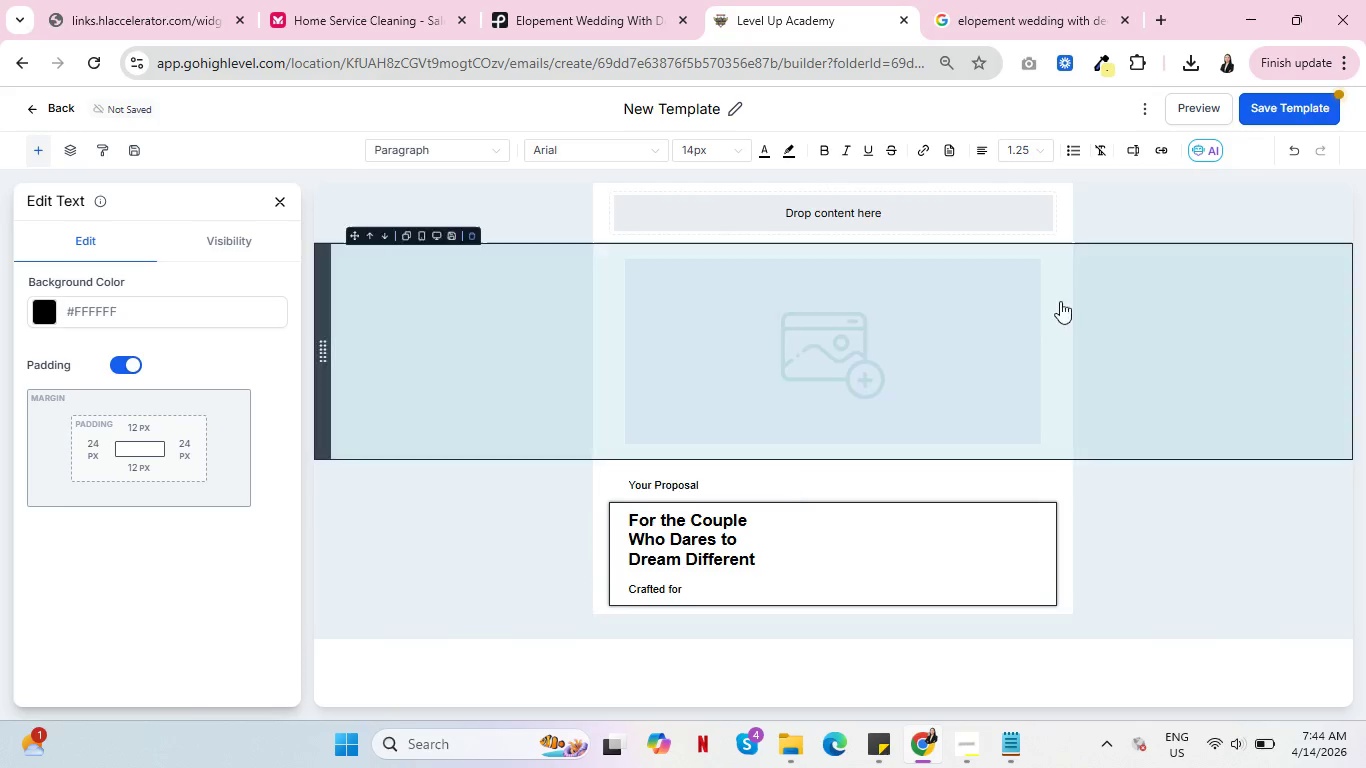 
left_click([1135, 149])
 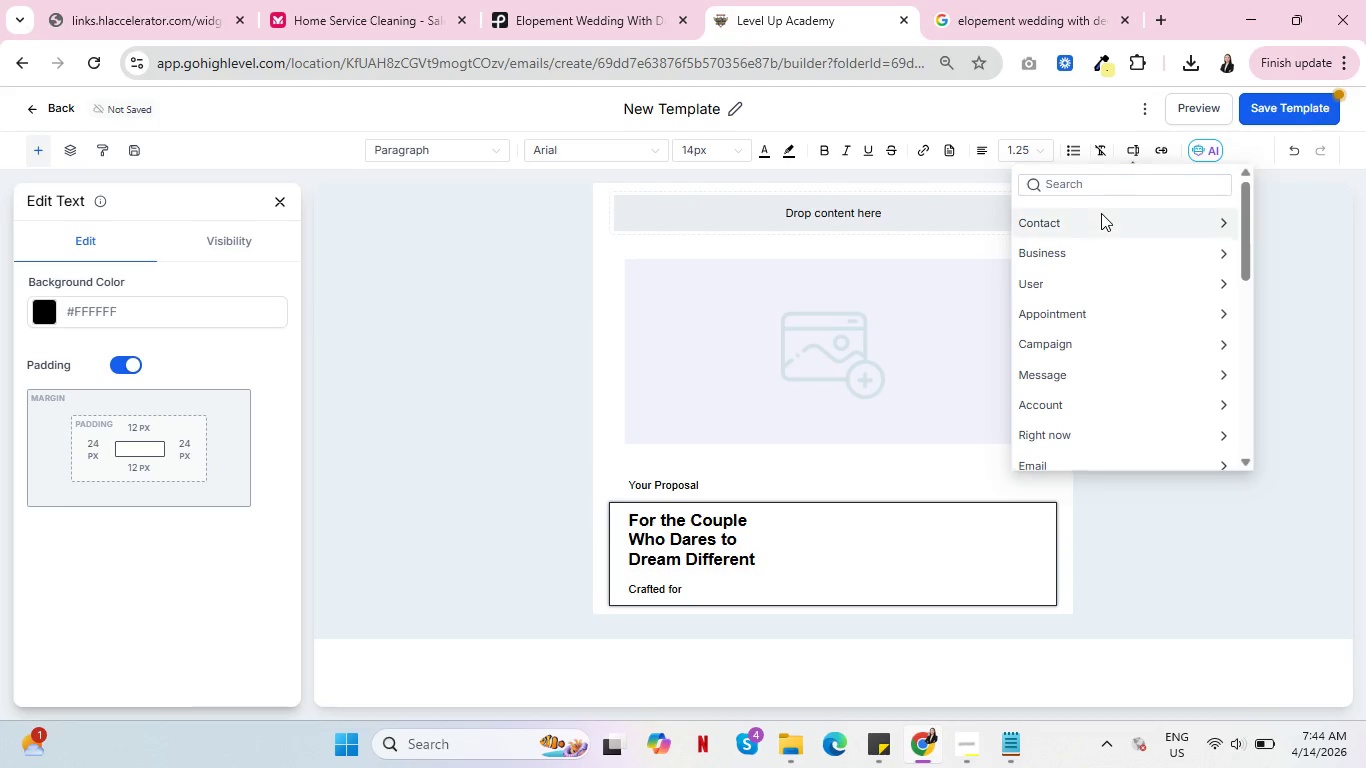 
left_click([1106, 217])
 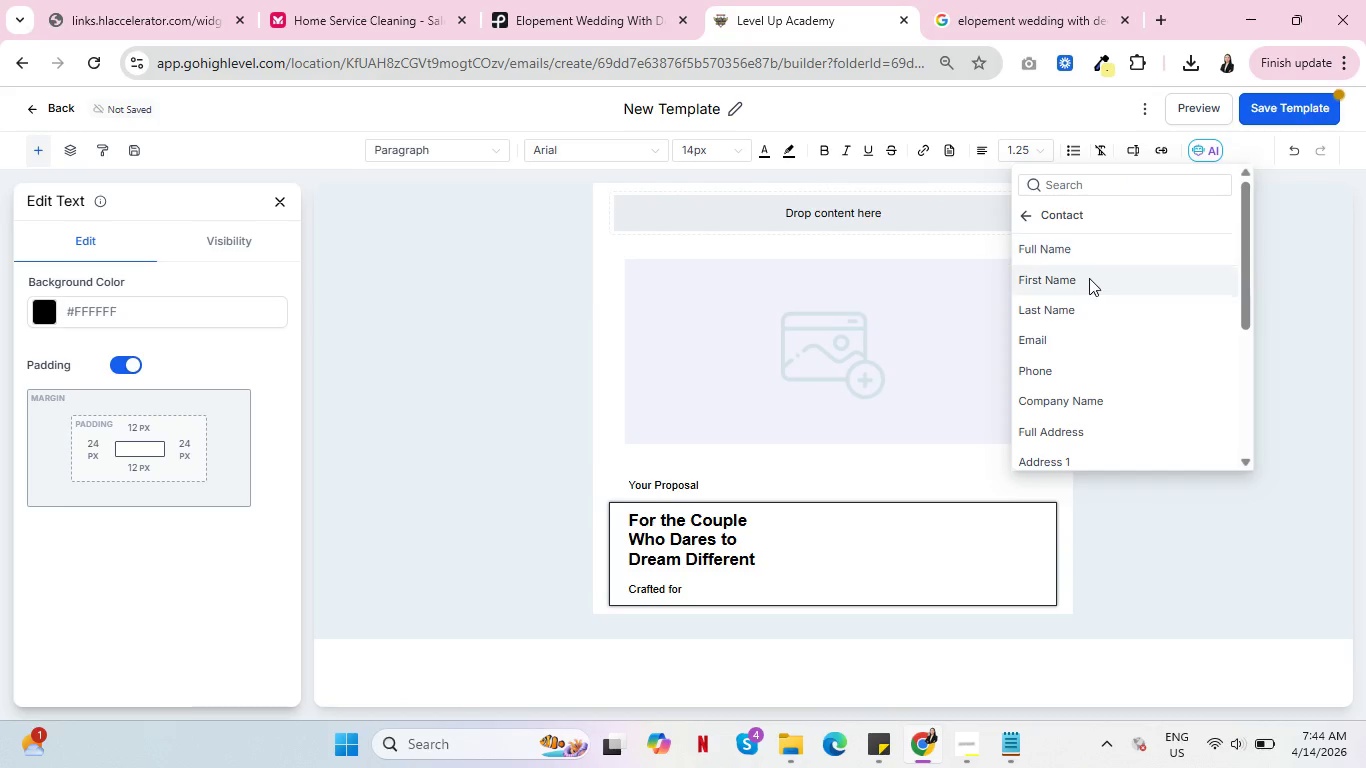 
left_click([1089, 278])
 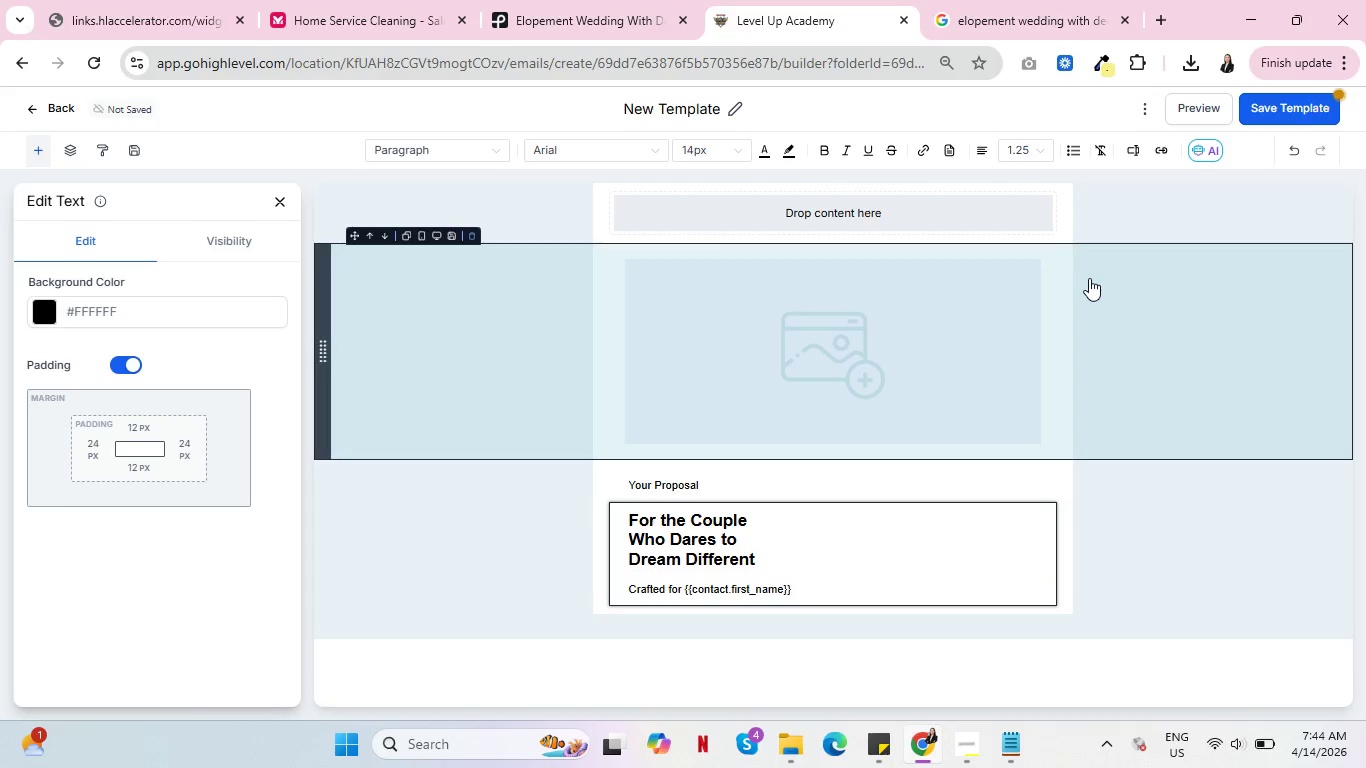 
wait(8.8)
 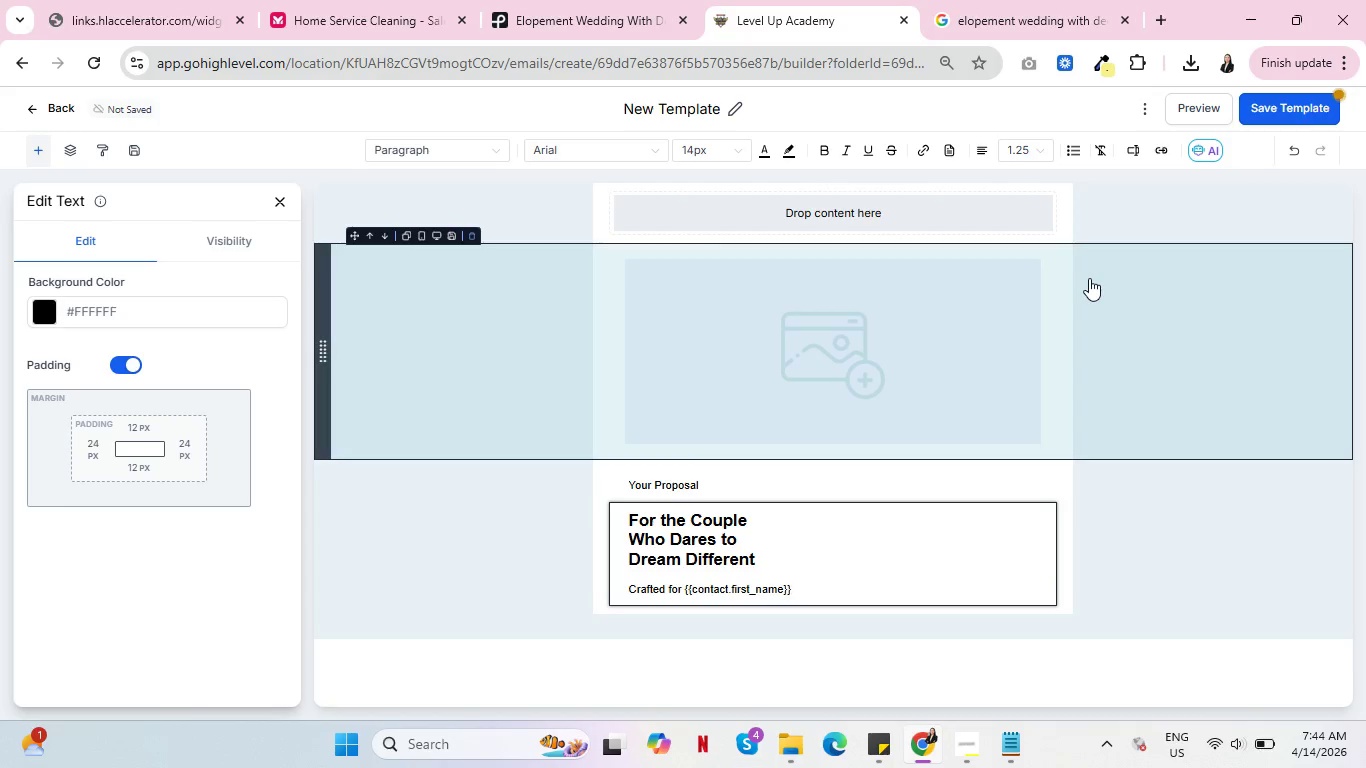 
left_click([1019, 0])
 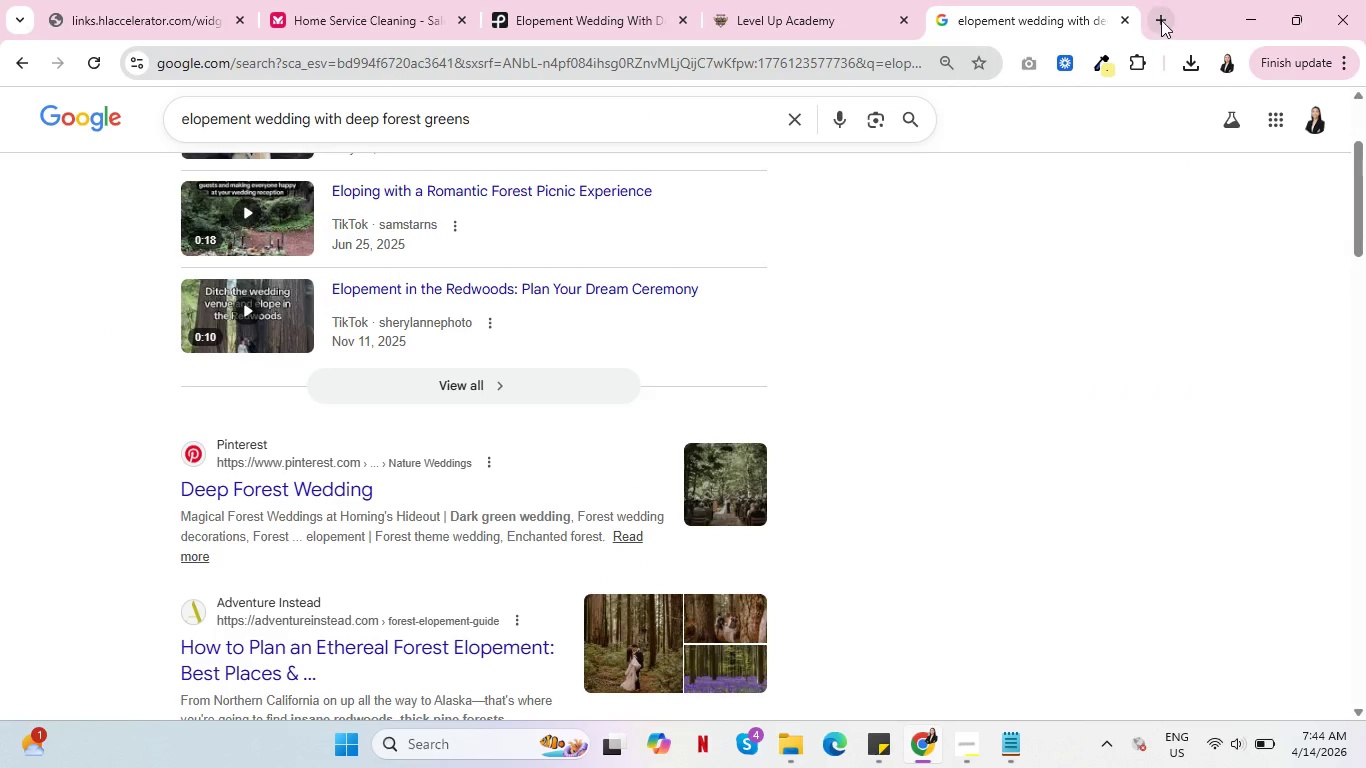 
left_click([1161, 20])
 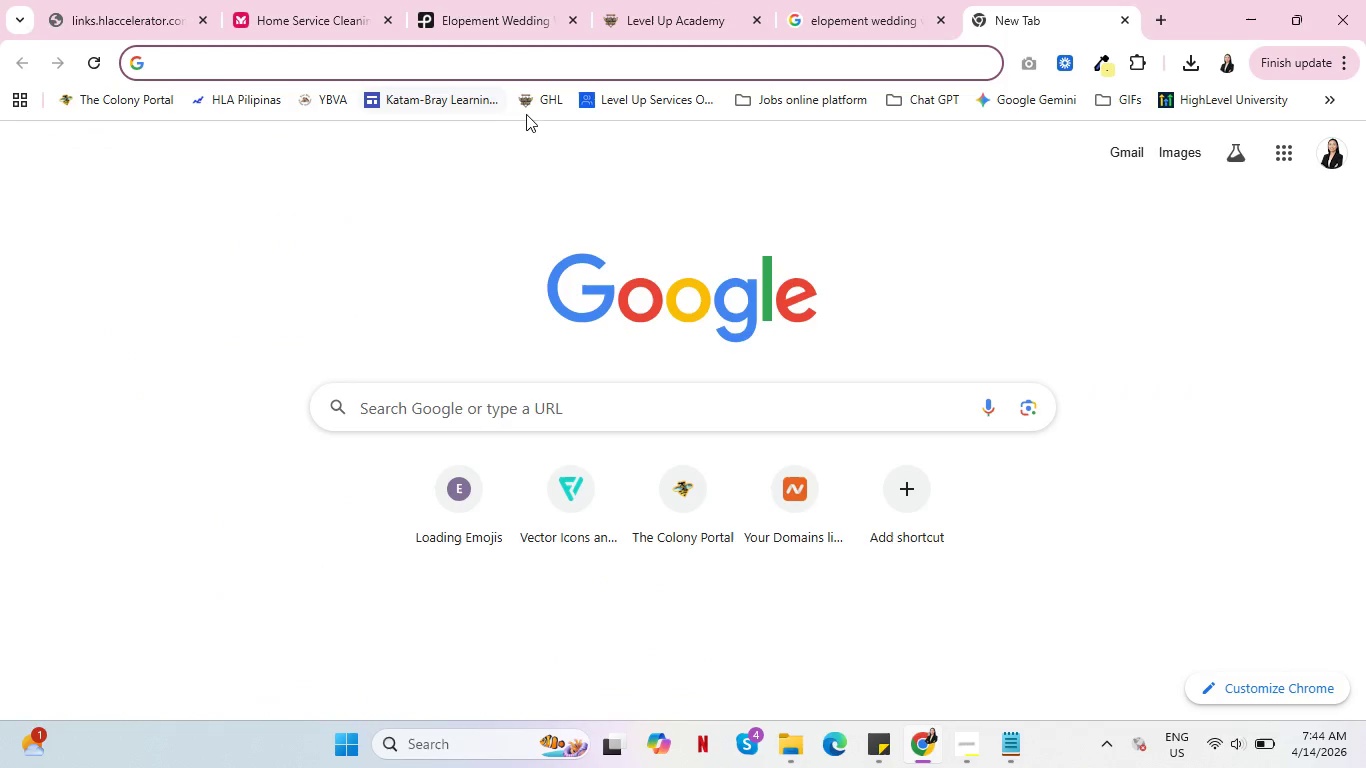 
left_click([537, 112])
 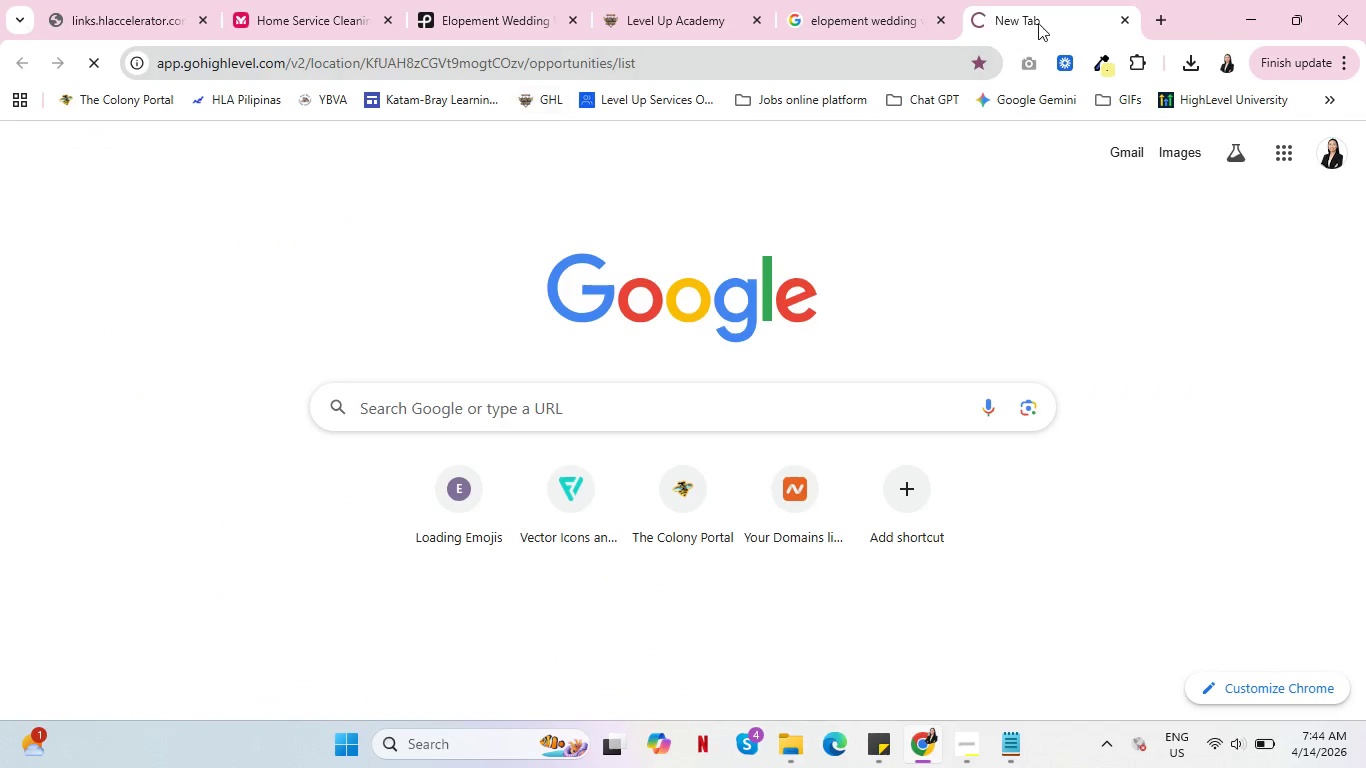 
left_click_drag(start_coordinate=[1040, 22], to_coordinate=[888, 7])
 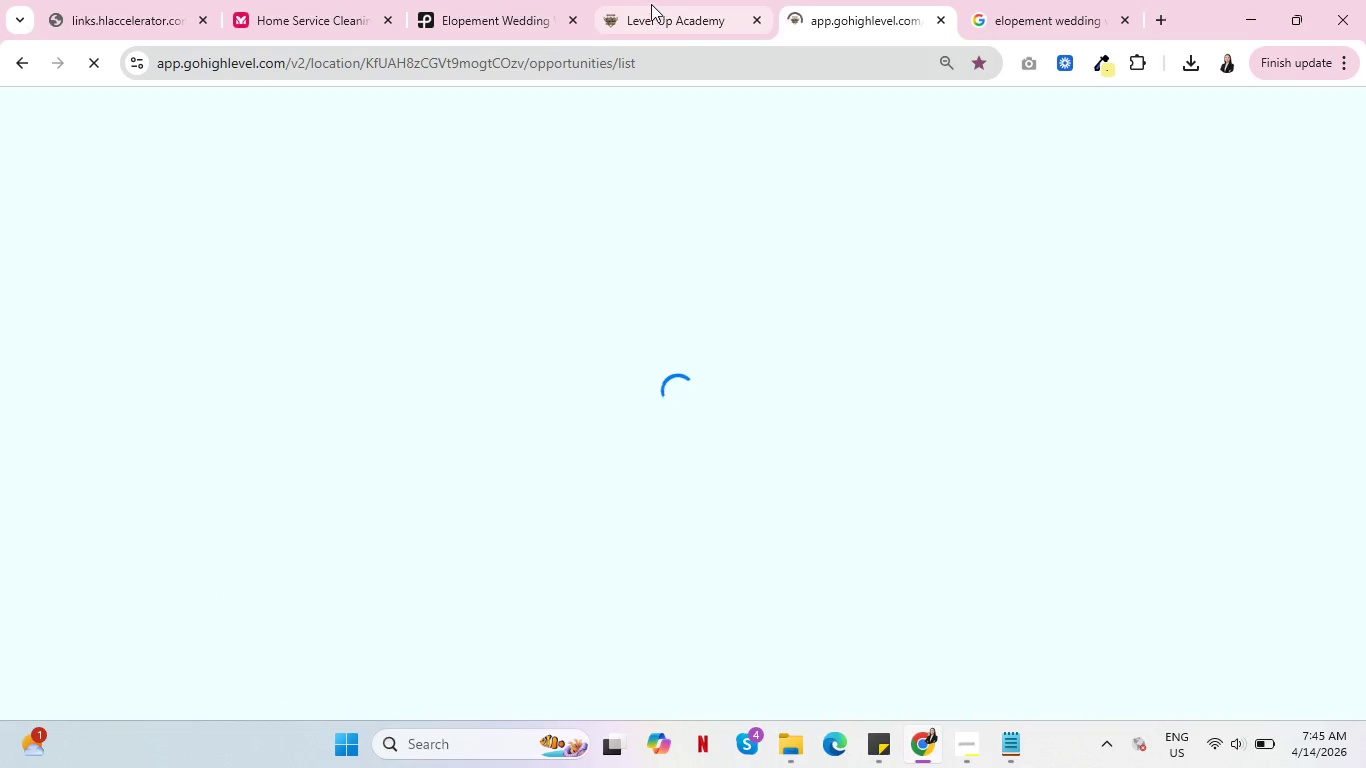 
left_click([651, 4])
 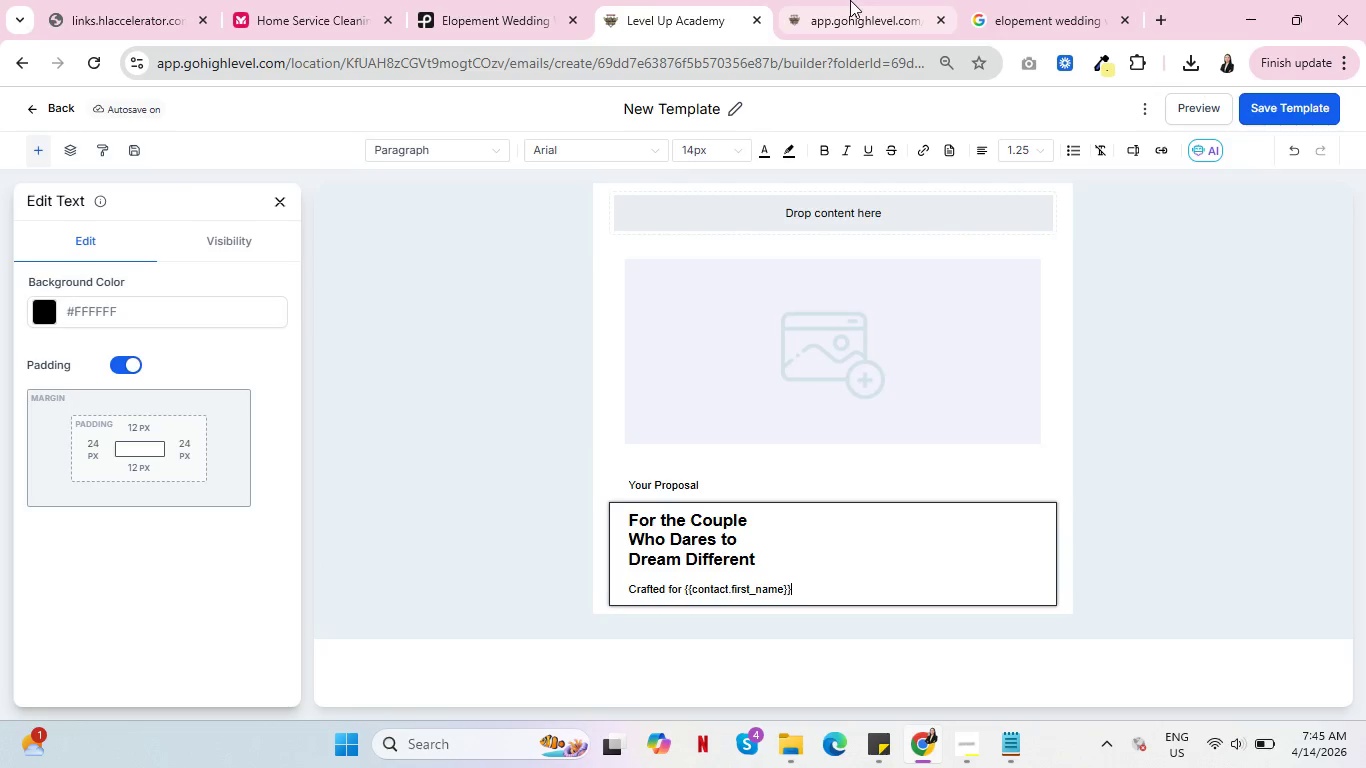 
double_click([850, 0])
 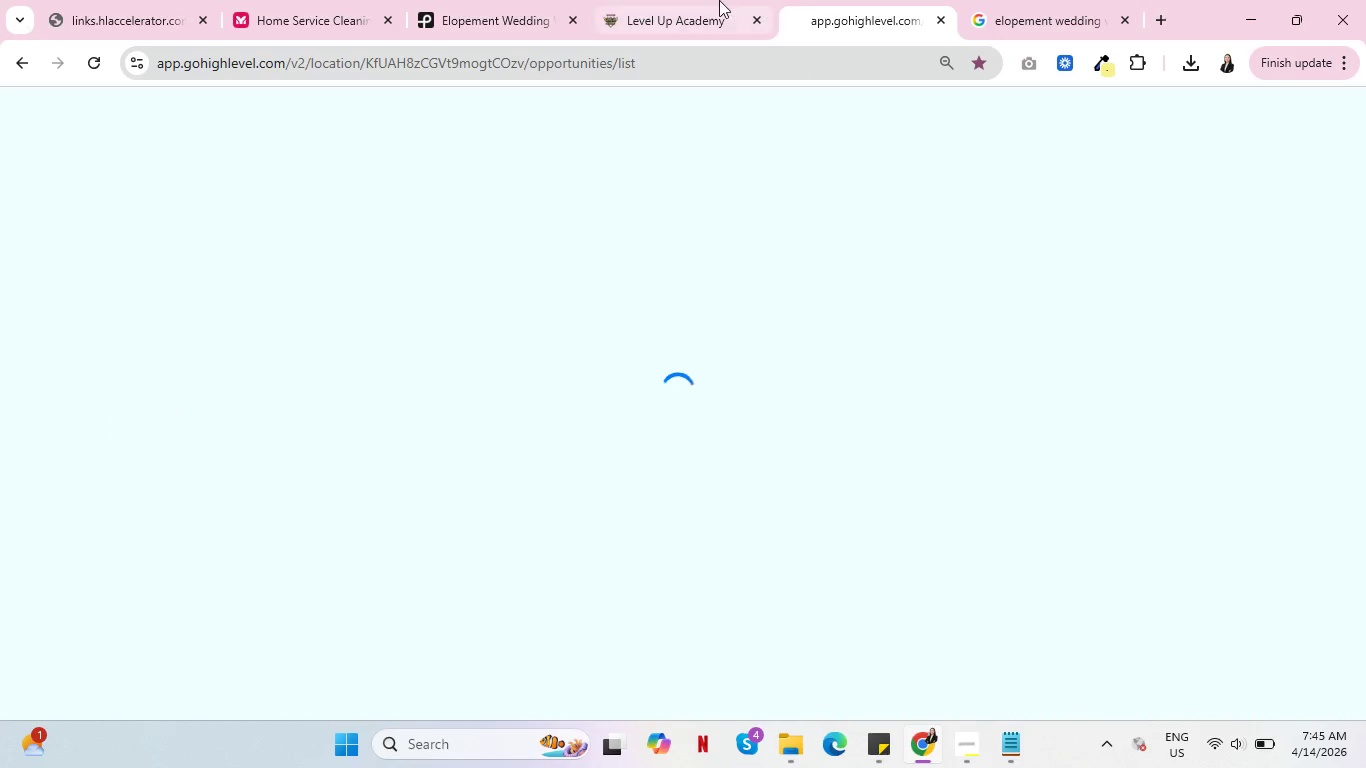 
left_click([716, 0])
 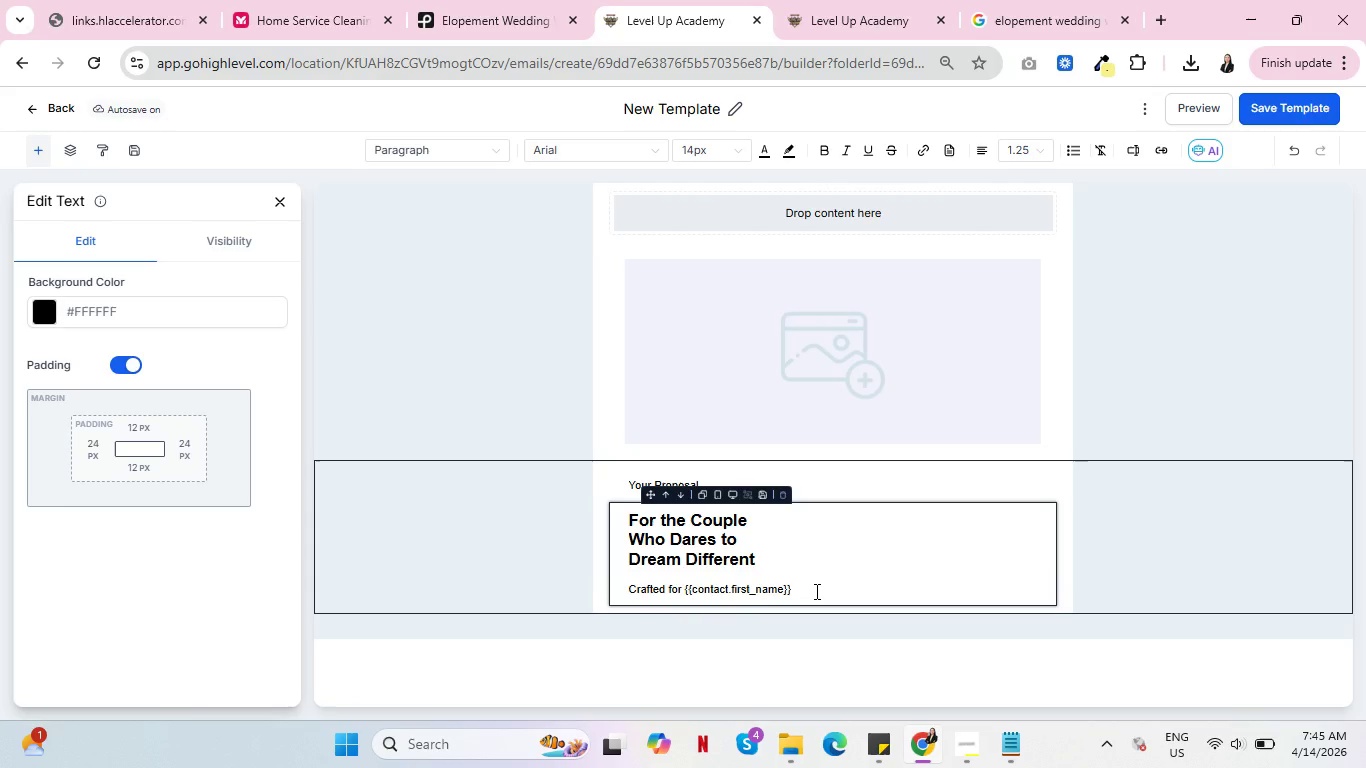 
wait(10.8)
 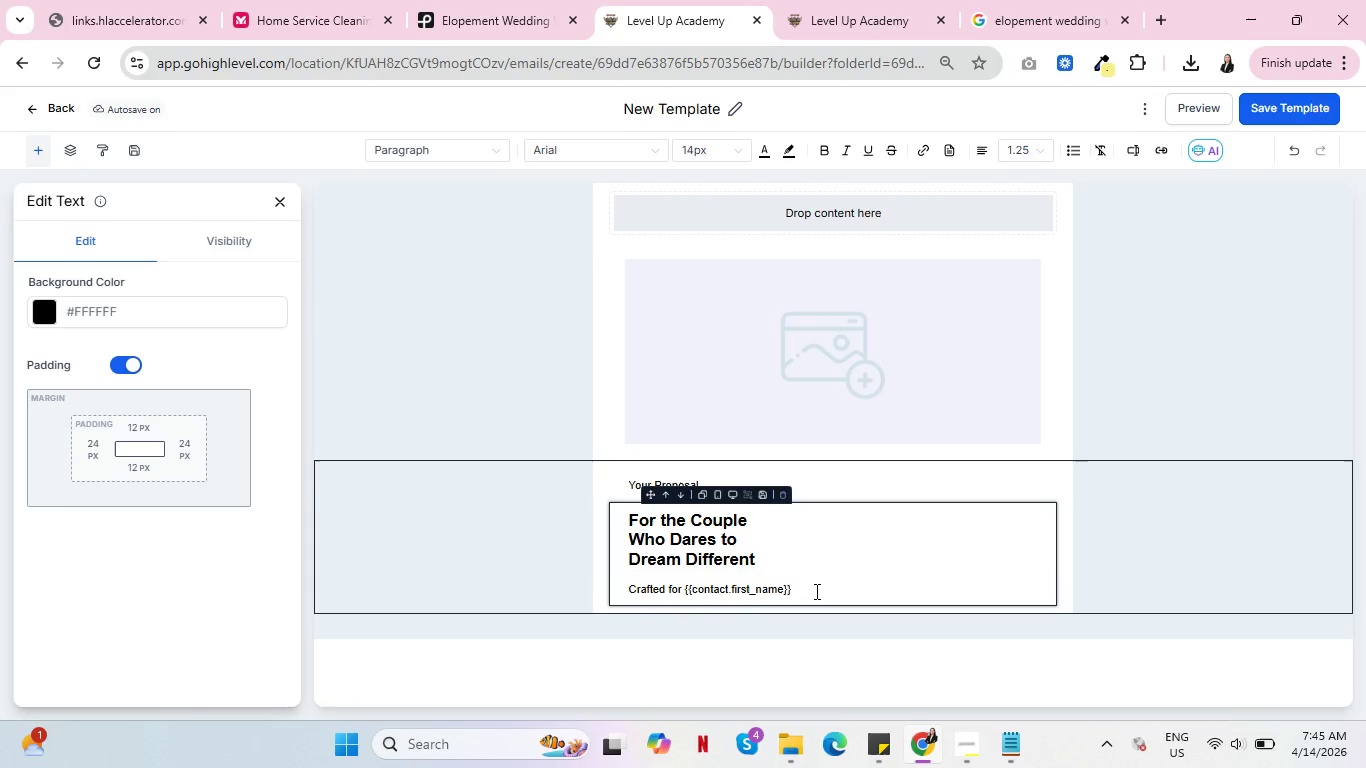 
left_click([841, 0])
 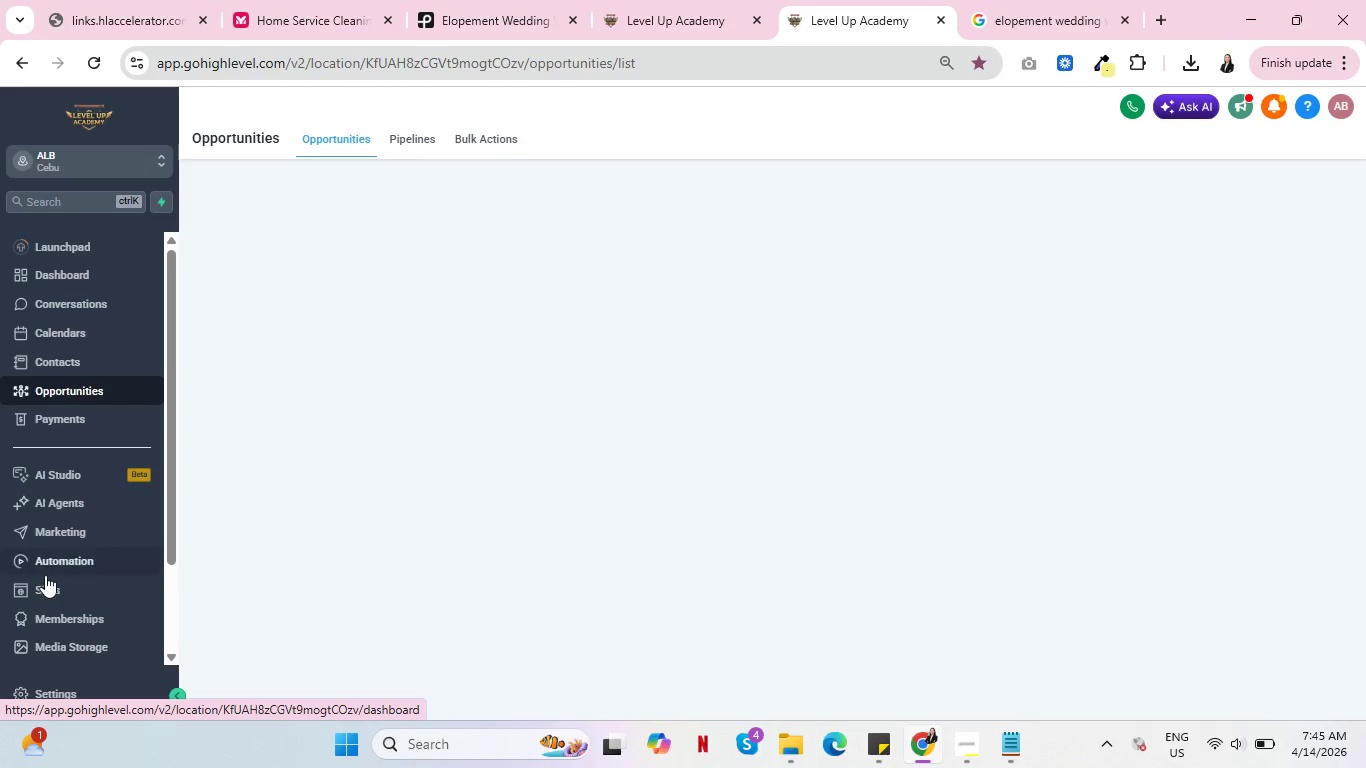 
scroll: coordinate [50, 581], scroll_direction: down, amount: 2.0
 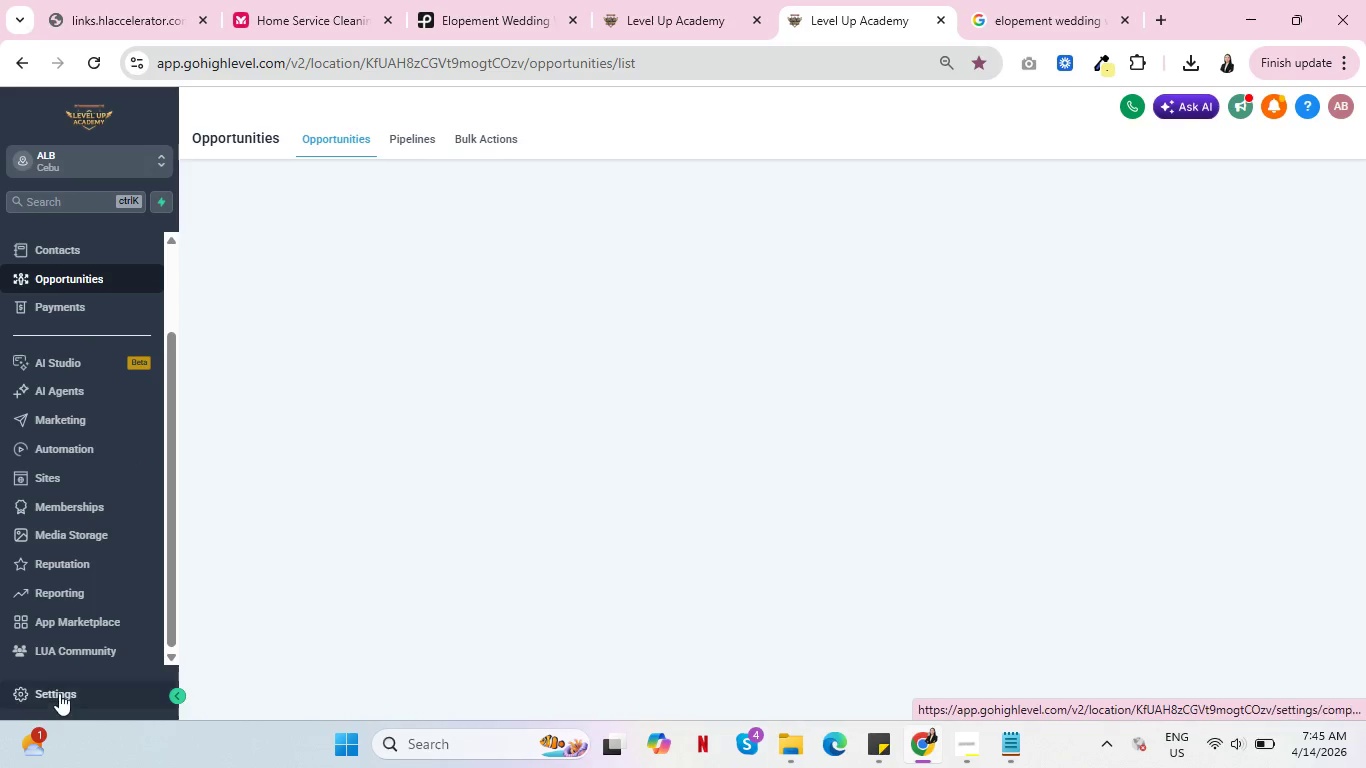 
left_click([59, 693])
 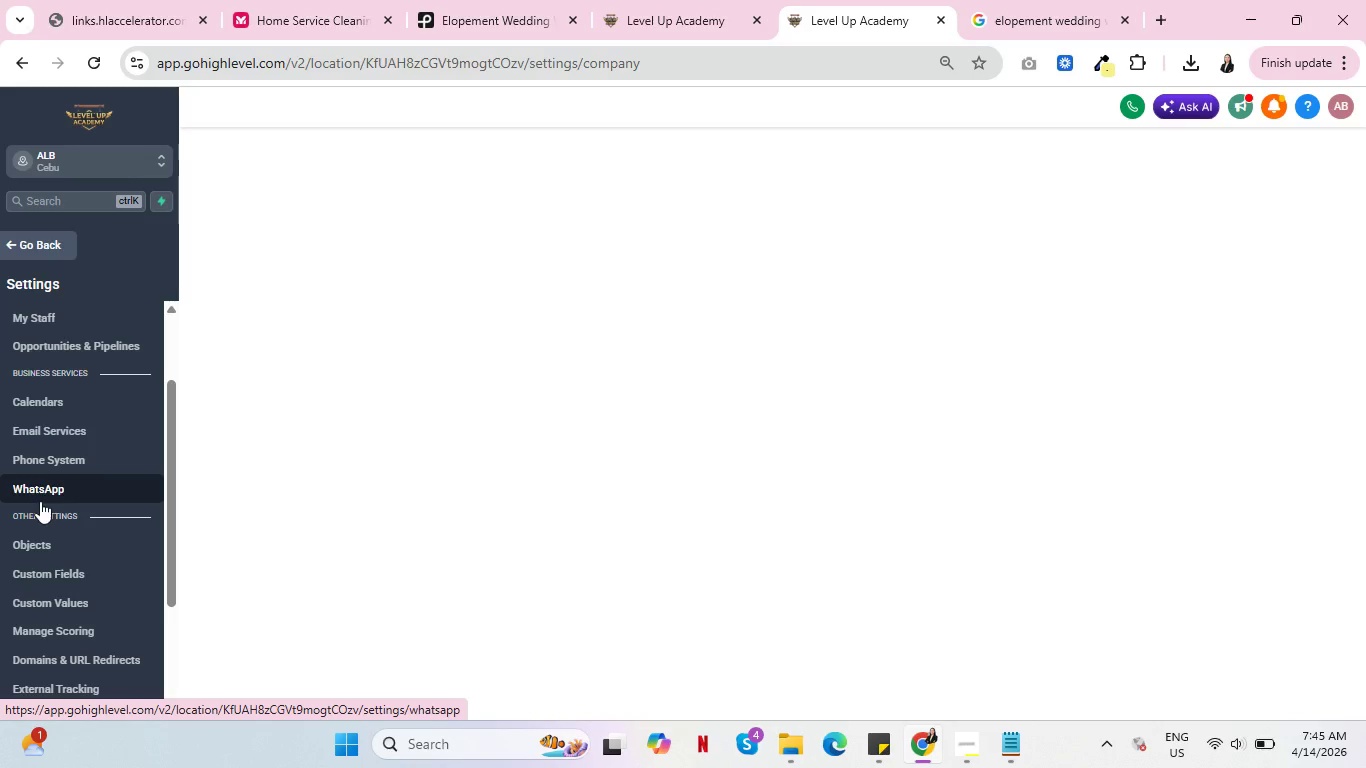 
wait(7.77)
 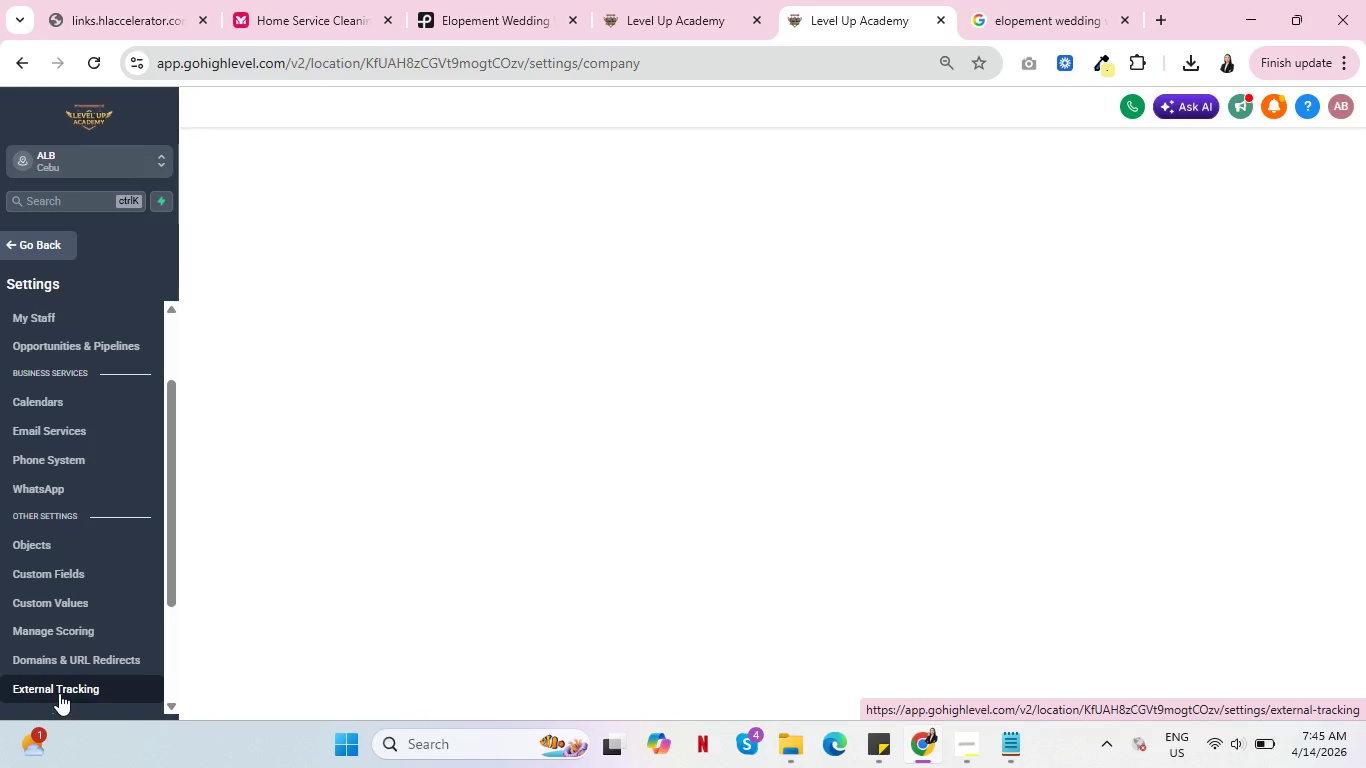 
scroll: coordinate [81, 539], scroll_direction: down, amount: 4.0
 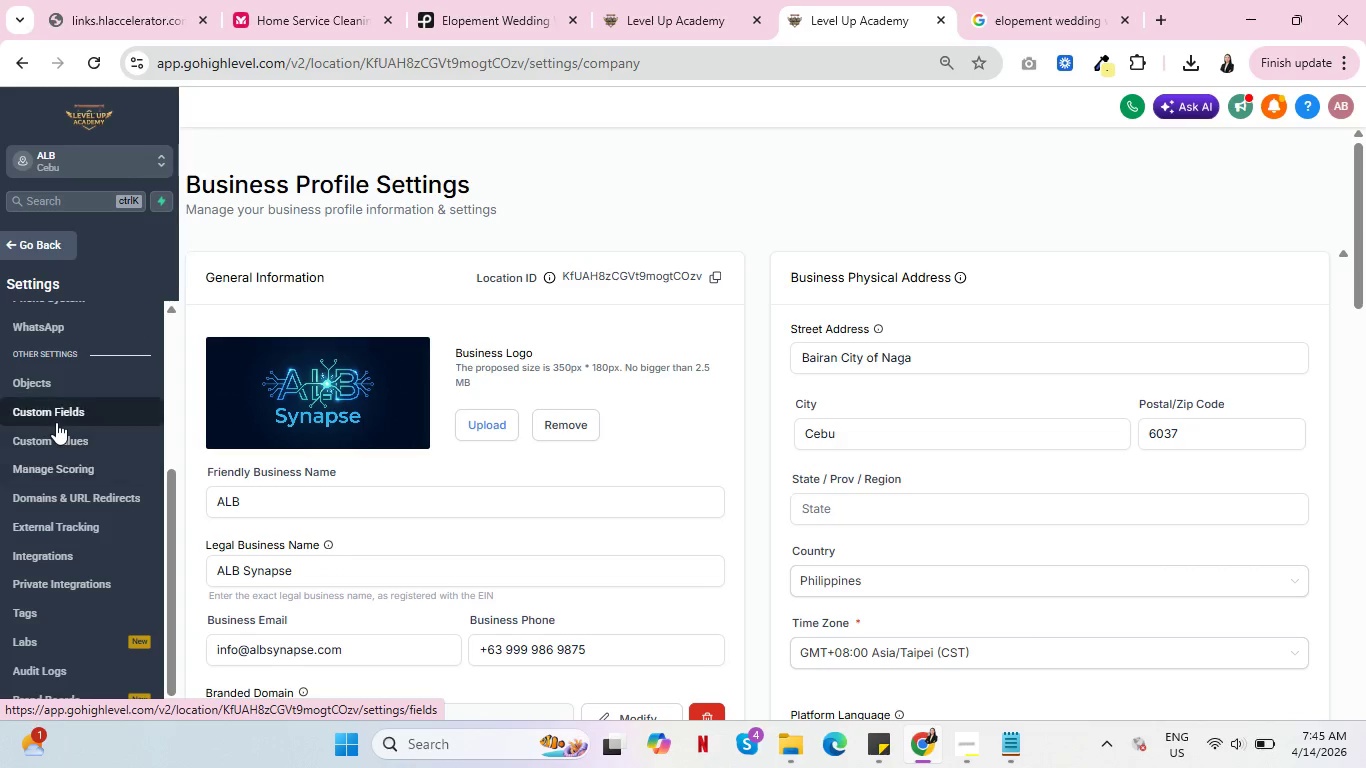 
left_click([56, 412])
 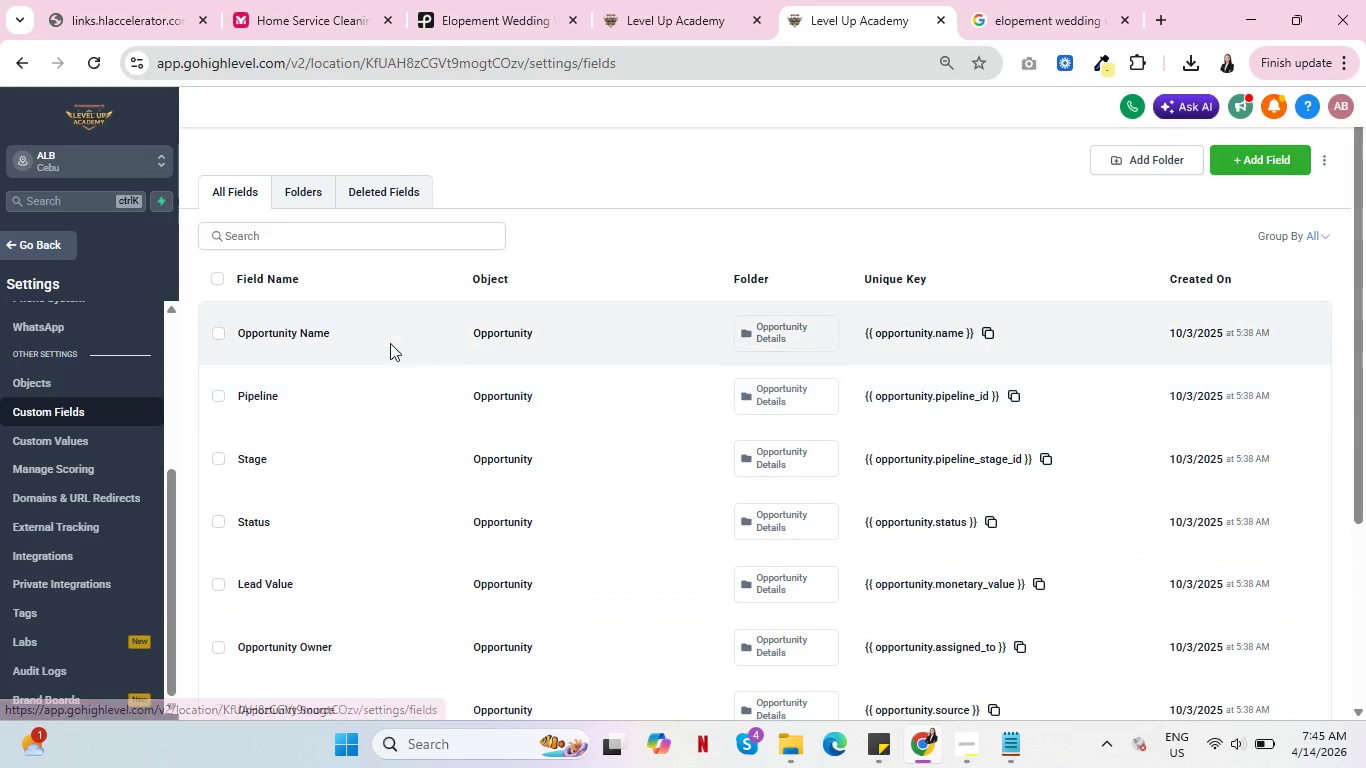 
left_click([299, 181])
 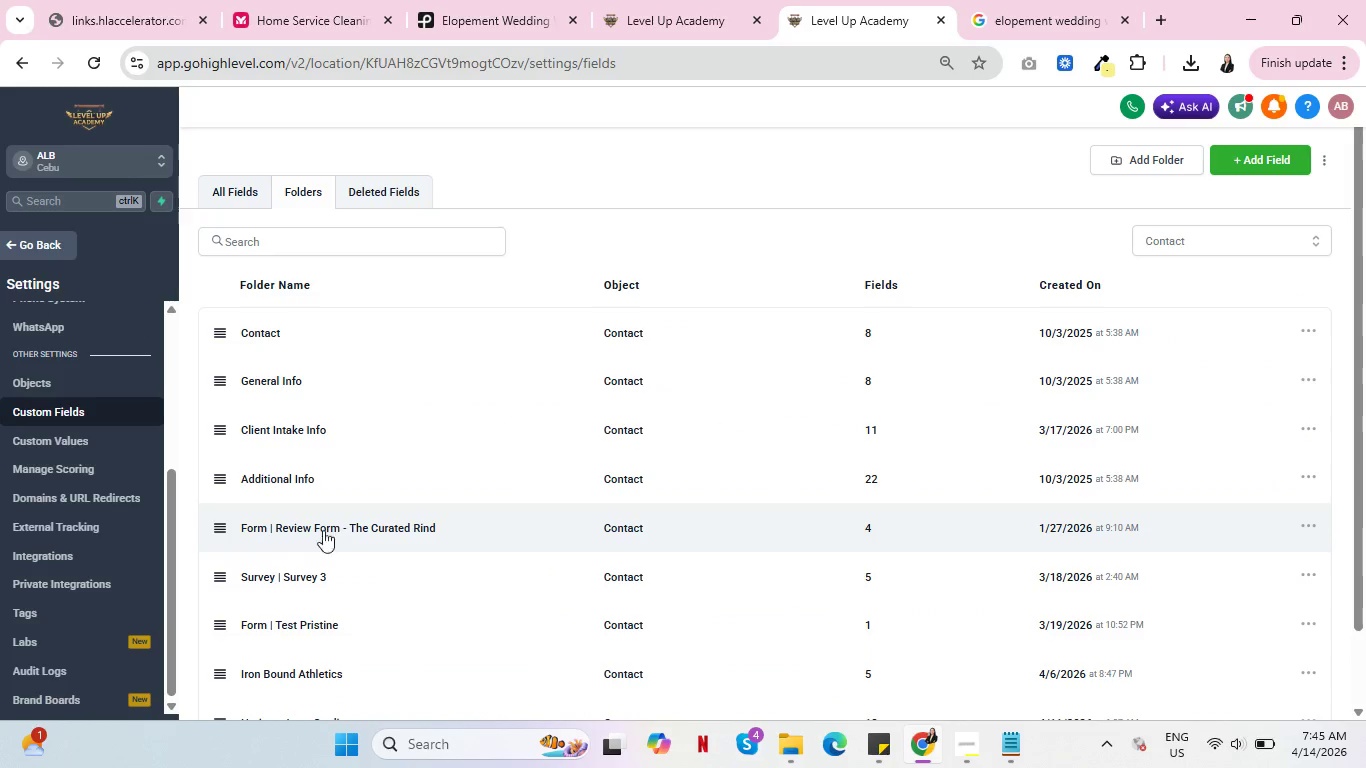 
scroll: coordinate [322, 550], scroll_direction: down, amount: 6.0
 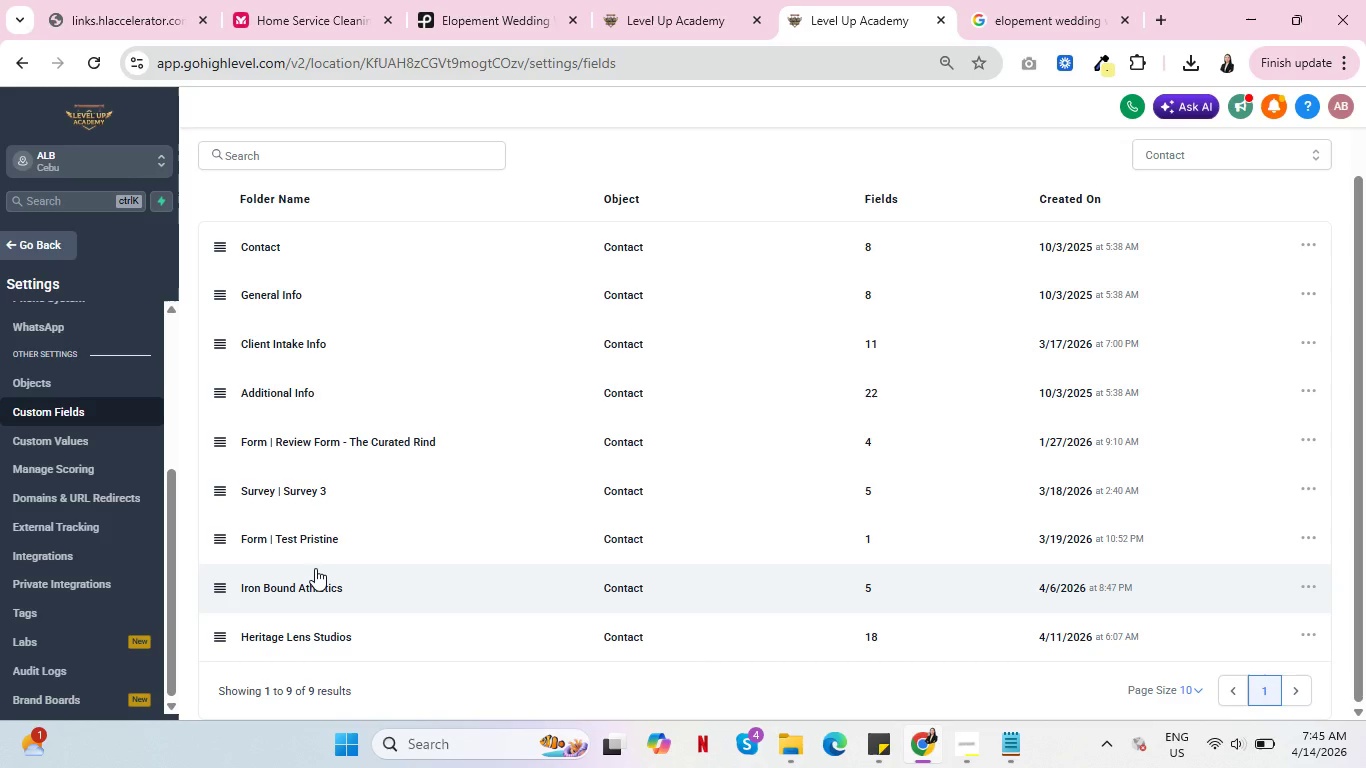 
scroll: coordinate [315, 568], scroll_direction: up, amount: 2.0
 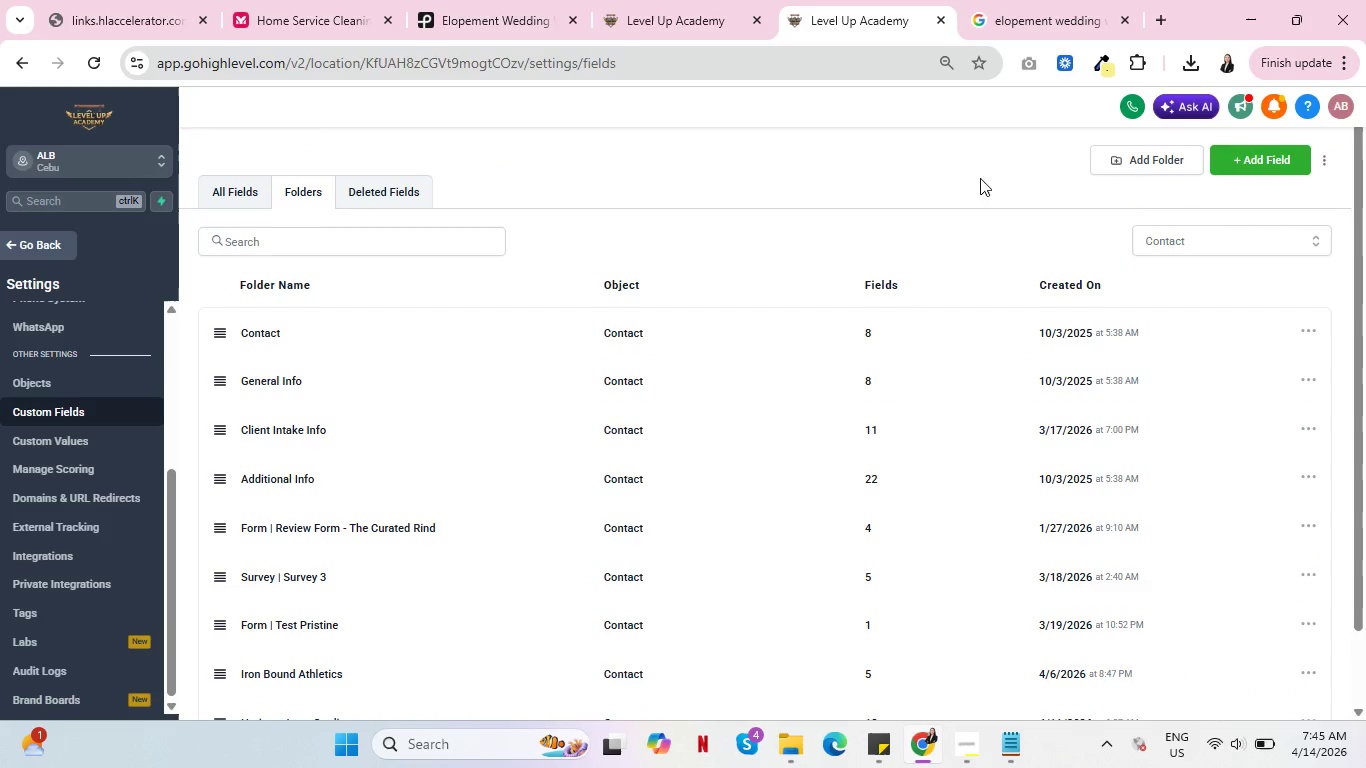 
scroll: coordinate [1055, 246], scroll_direction: down, amount: 1.0
 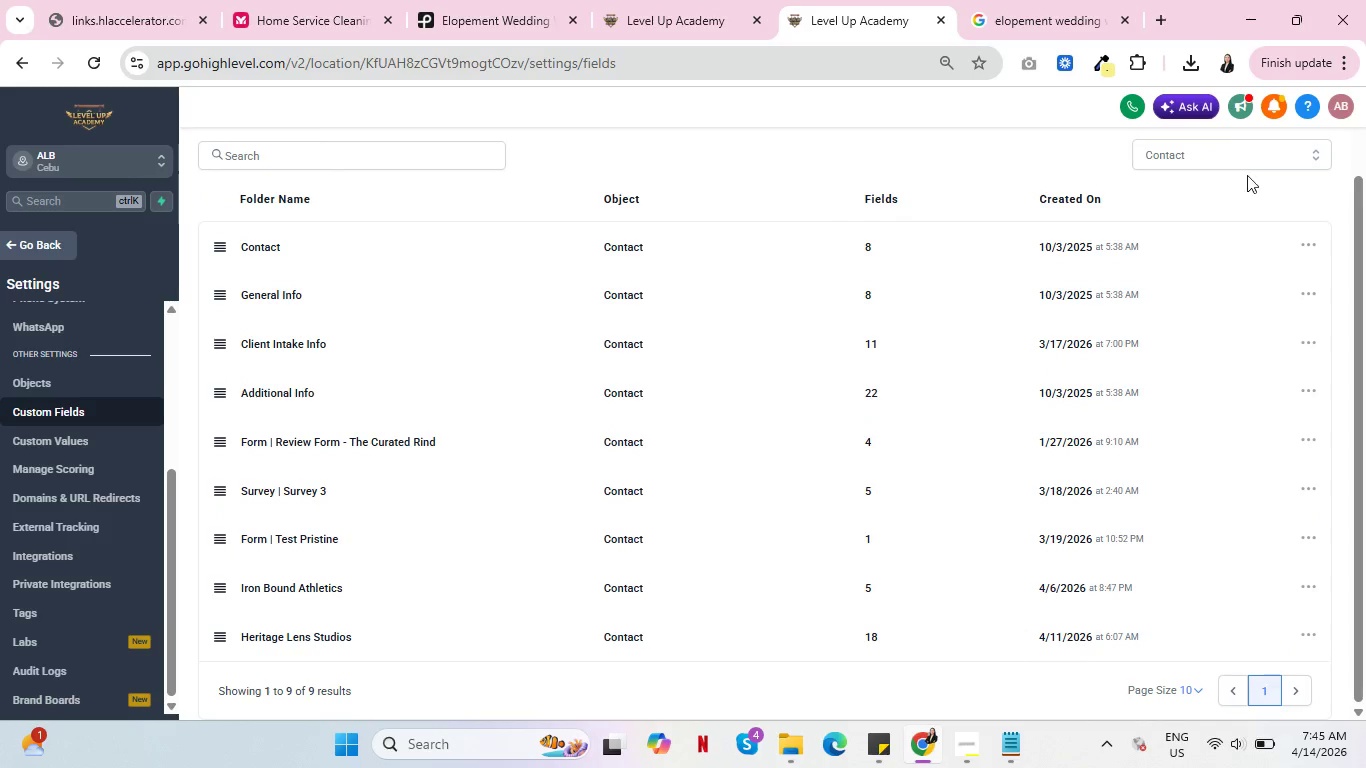 
scroll: coordinate [1136, 256], scroll_direction: up, amount: 3.0
 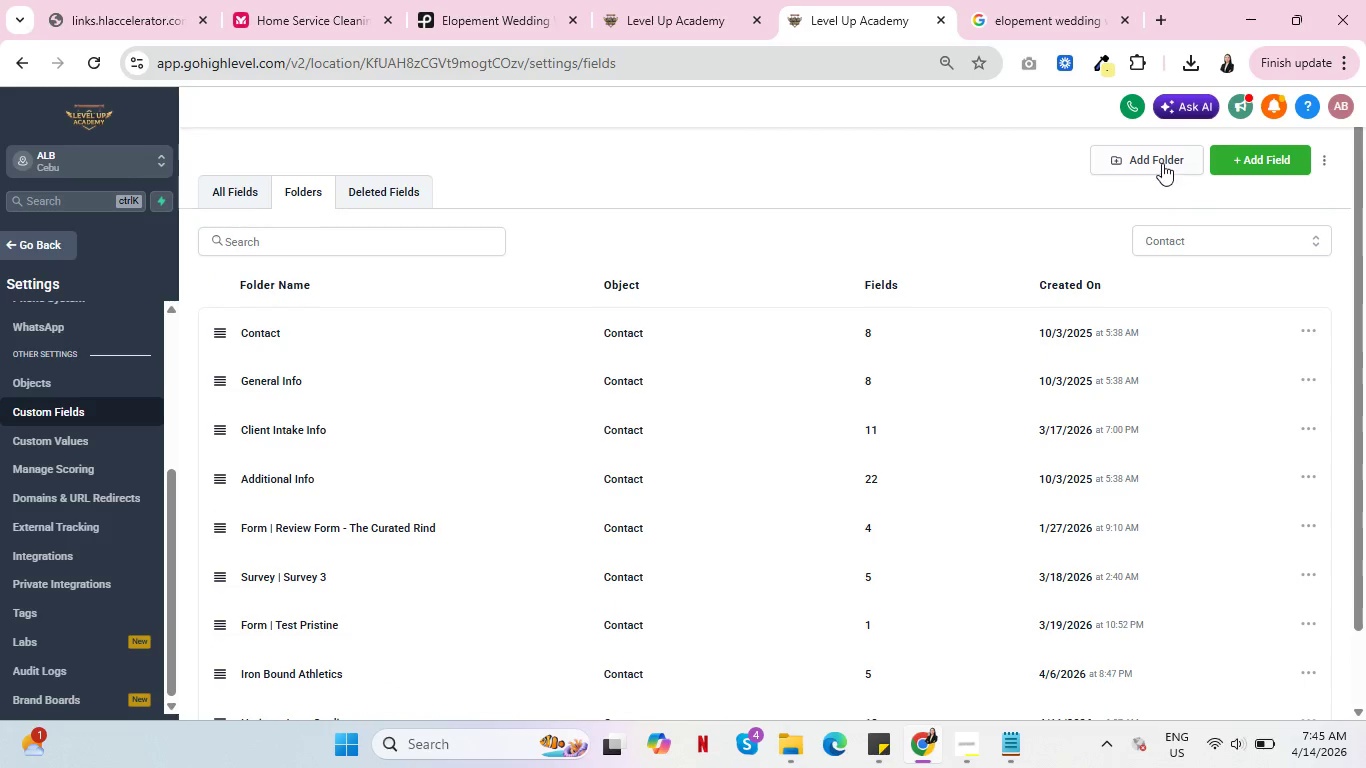 
left_click([1162, 163])
 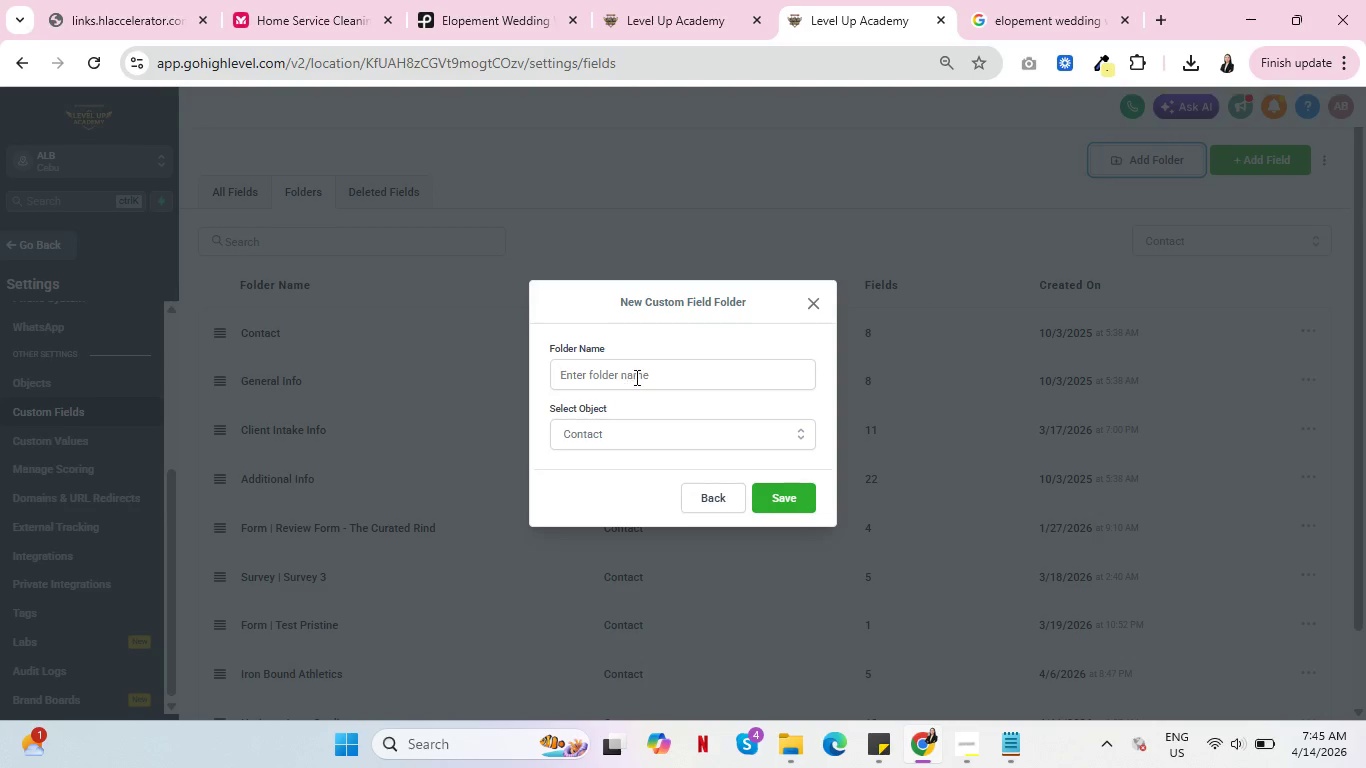 
left_click([635, 377])